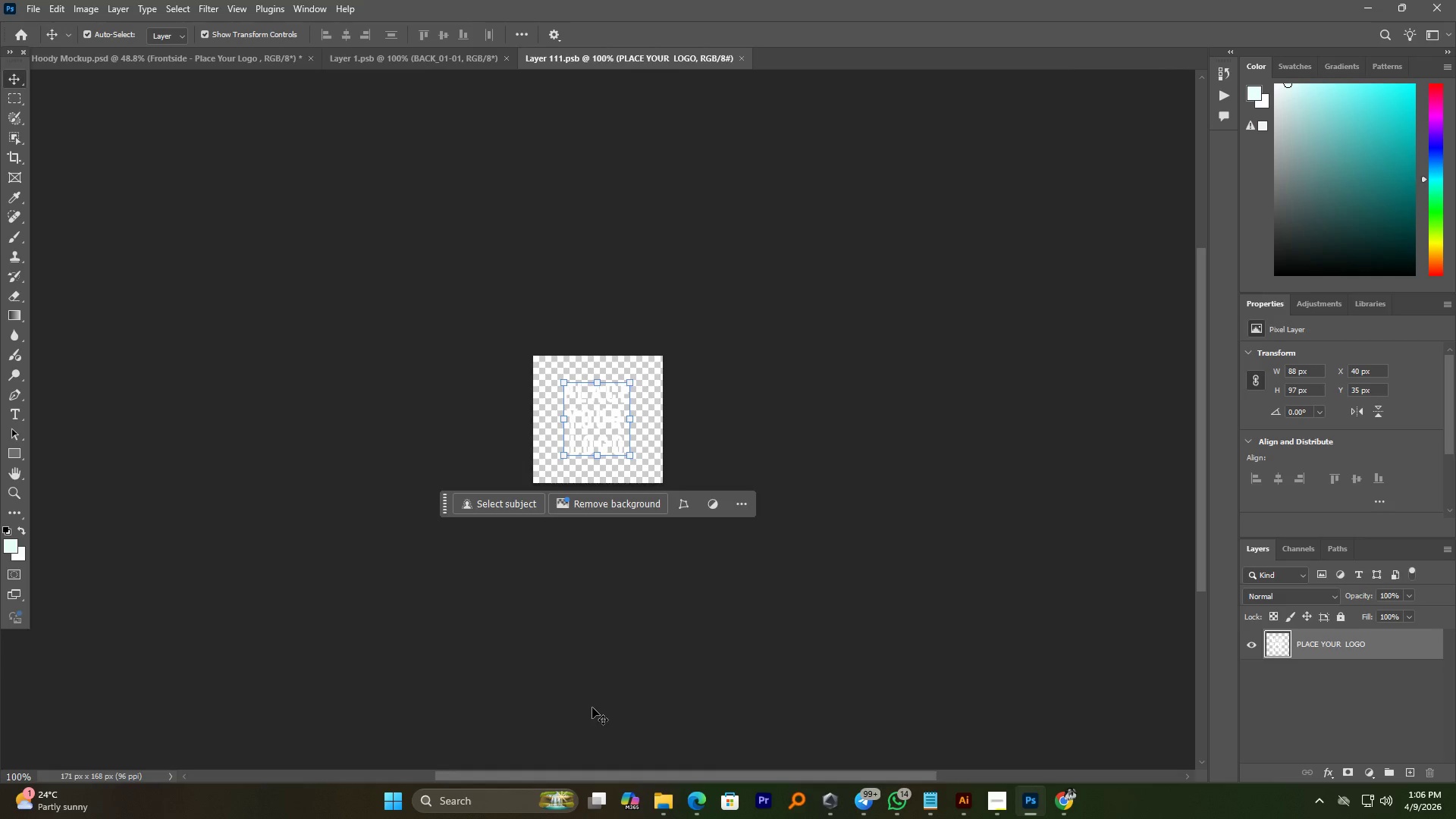 
key(Alt+Tab)
 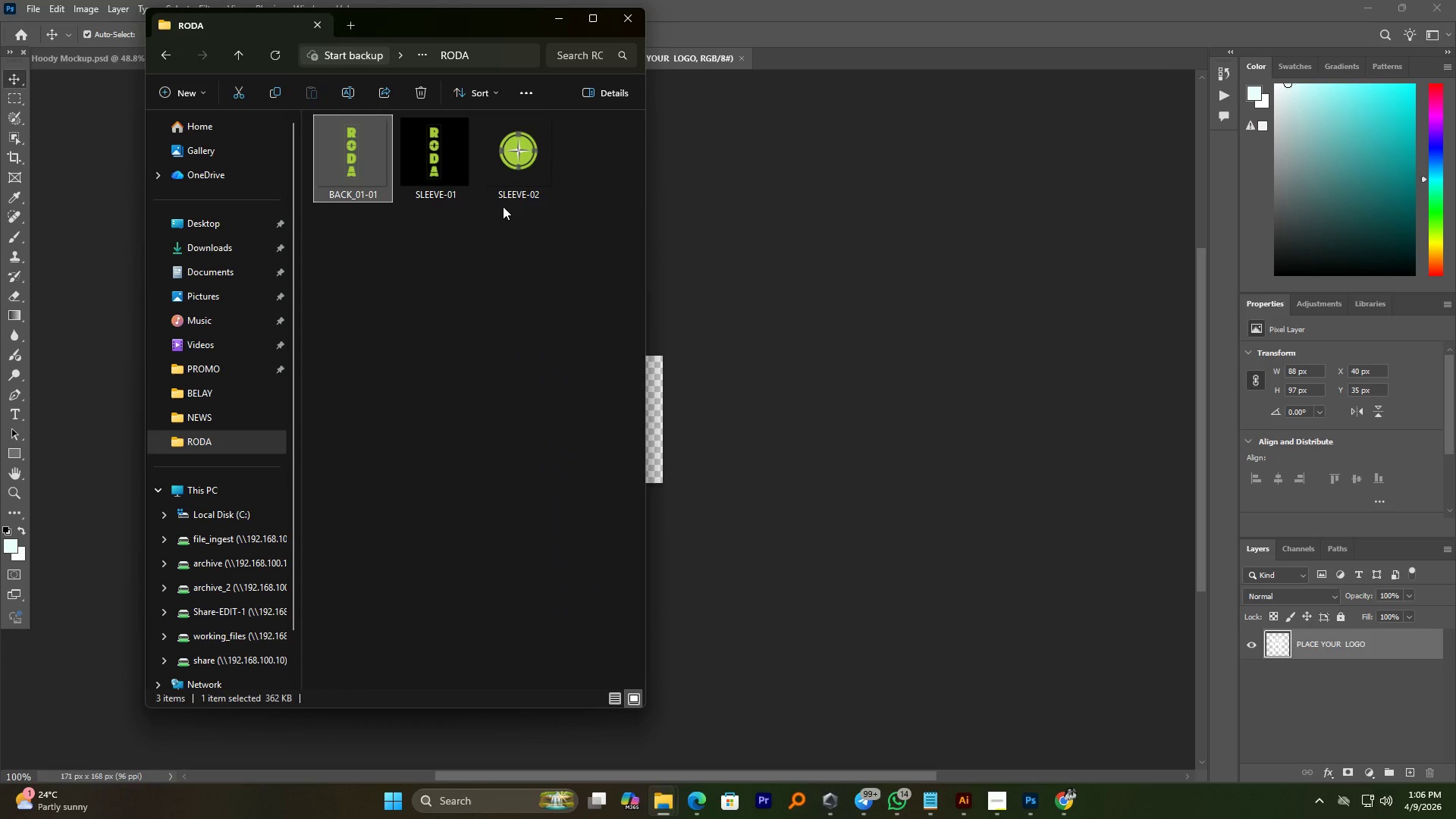 
left_click_drag(start_coordinate=[511, 160], to_coordinate=[768, 417])
 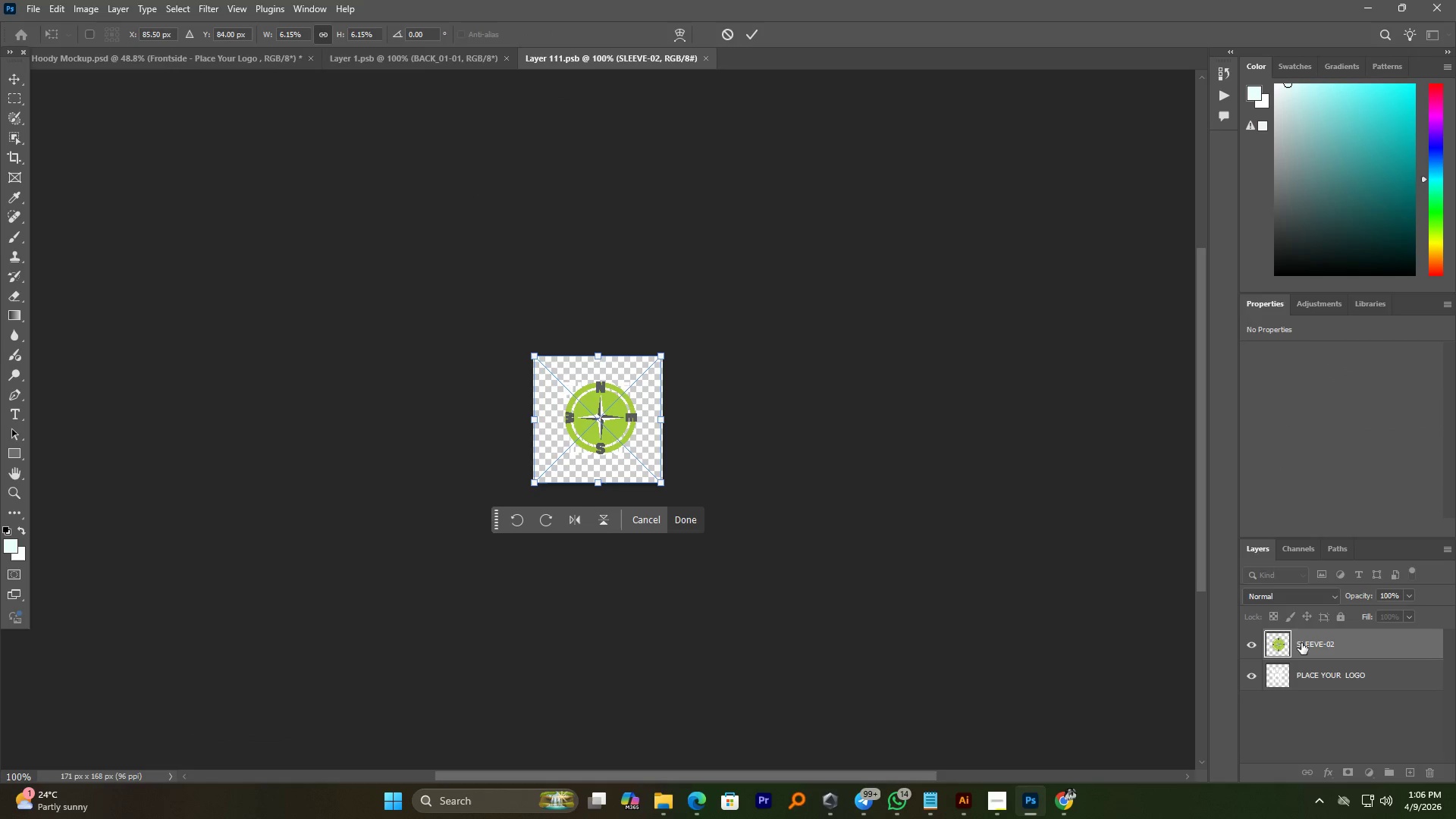 
left_click([1251, 676])
 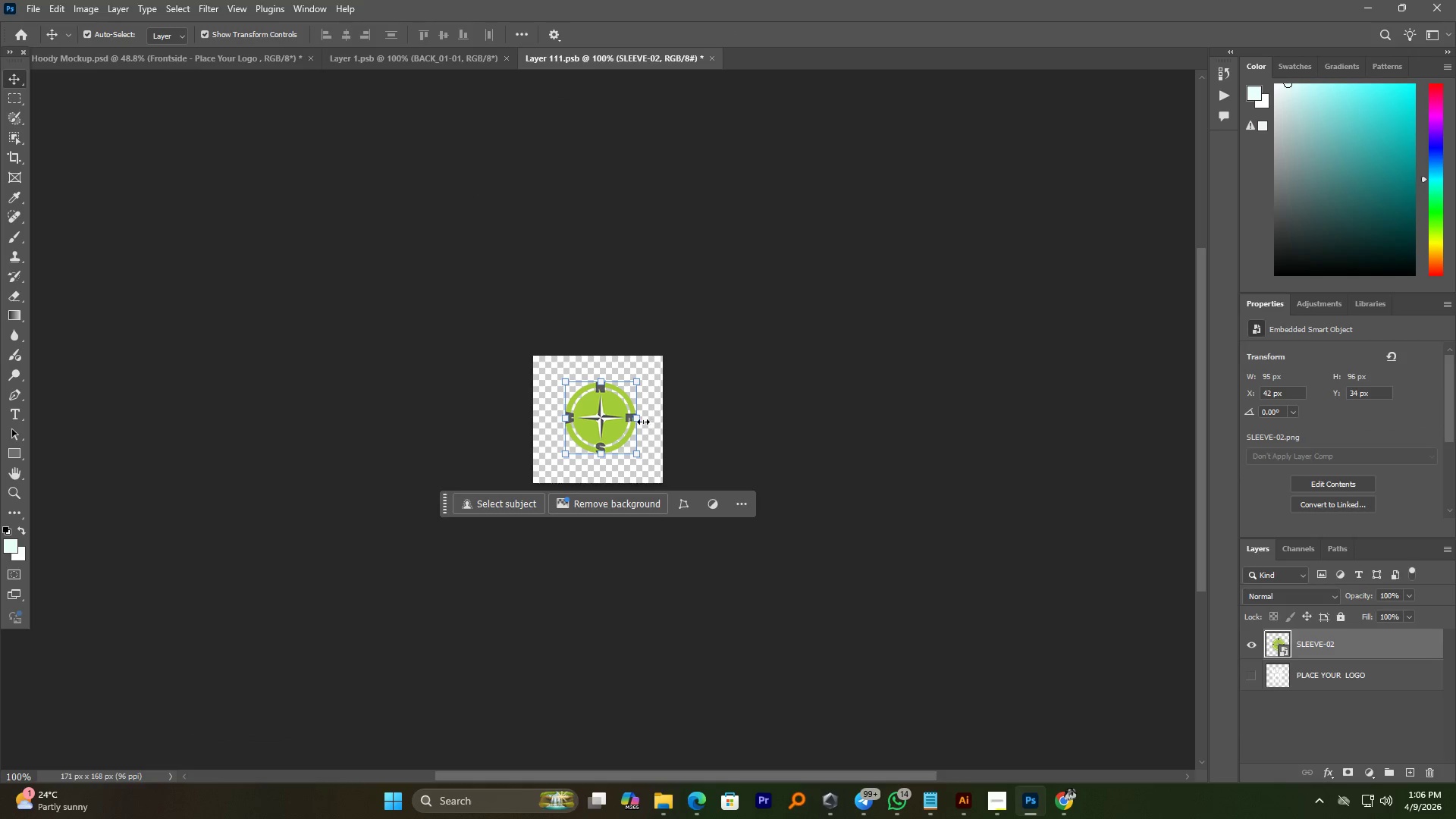 
hold_key(key=AltLeft, duration=0.92)
hold_key(key=ShiftLeft, duration=0.8)
left_click_drag(start_coordinate=[642, 421], to_coordinate=[658, 428])
 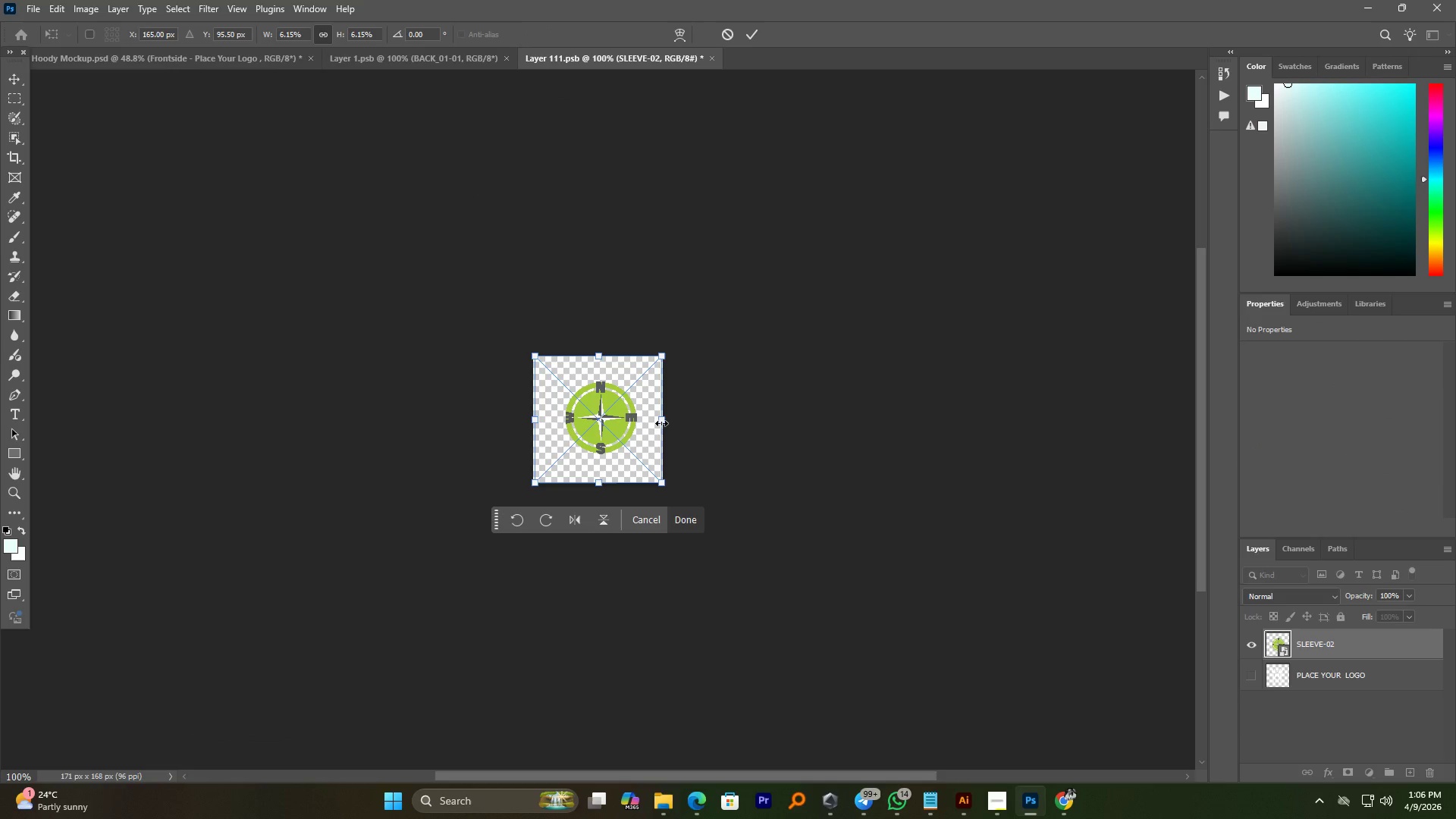 
hold_key(key=AltLeft, duration=2.17)
hold_key(key=ShiftLeft, duration=0.45)
left_click_drag(start_coordinate=[662, 422], to_coordinate=[661, 427])
 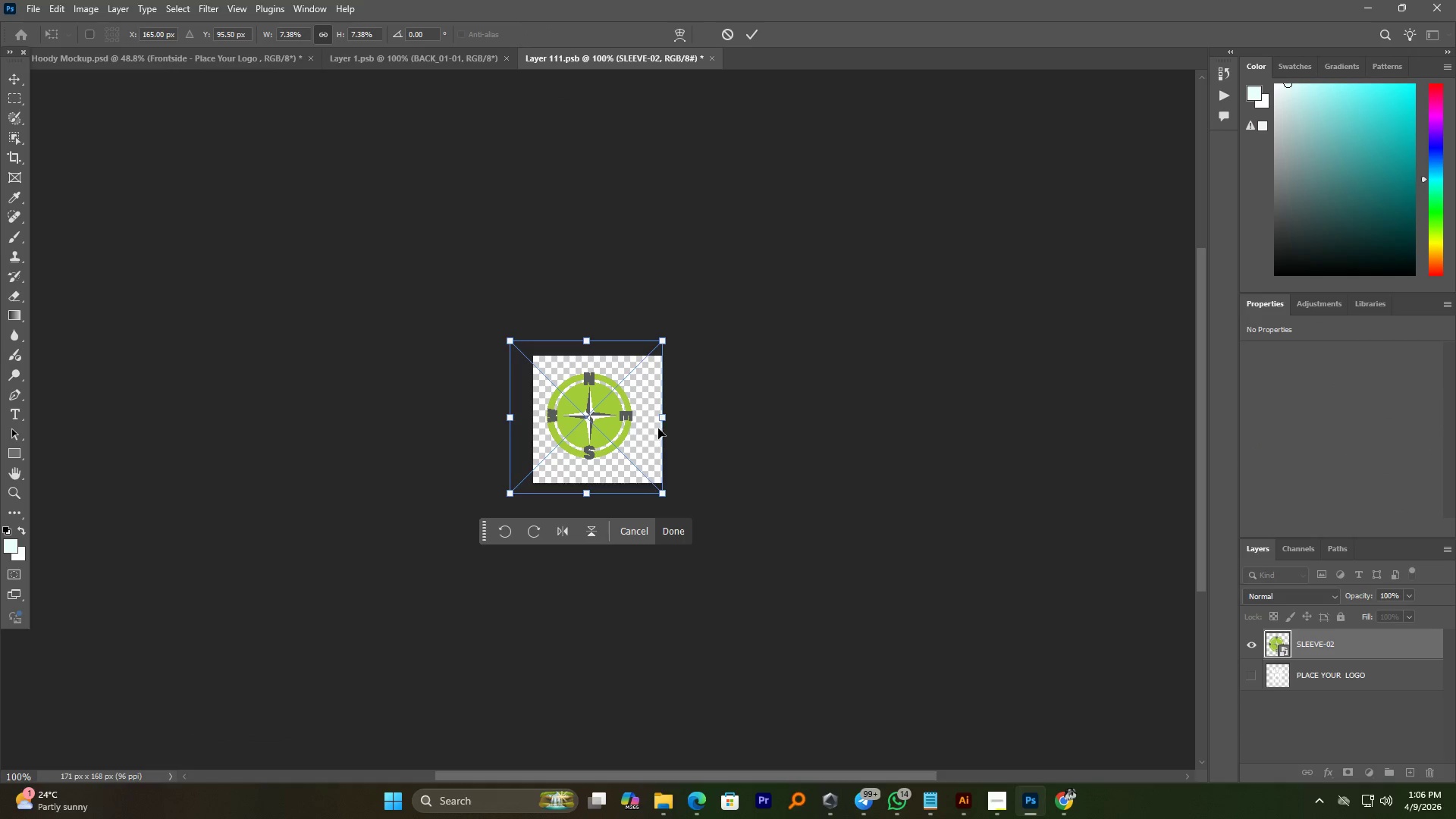 
key(Control+Z)
 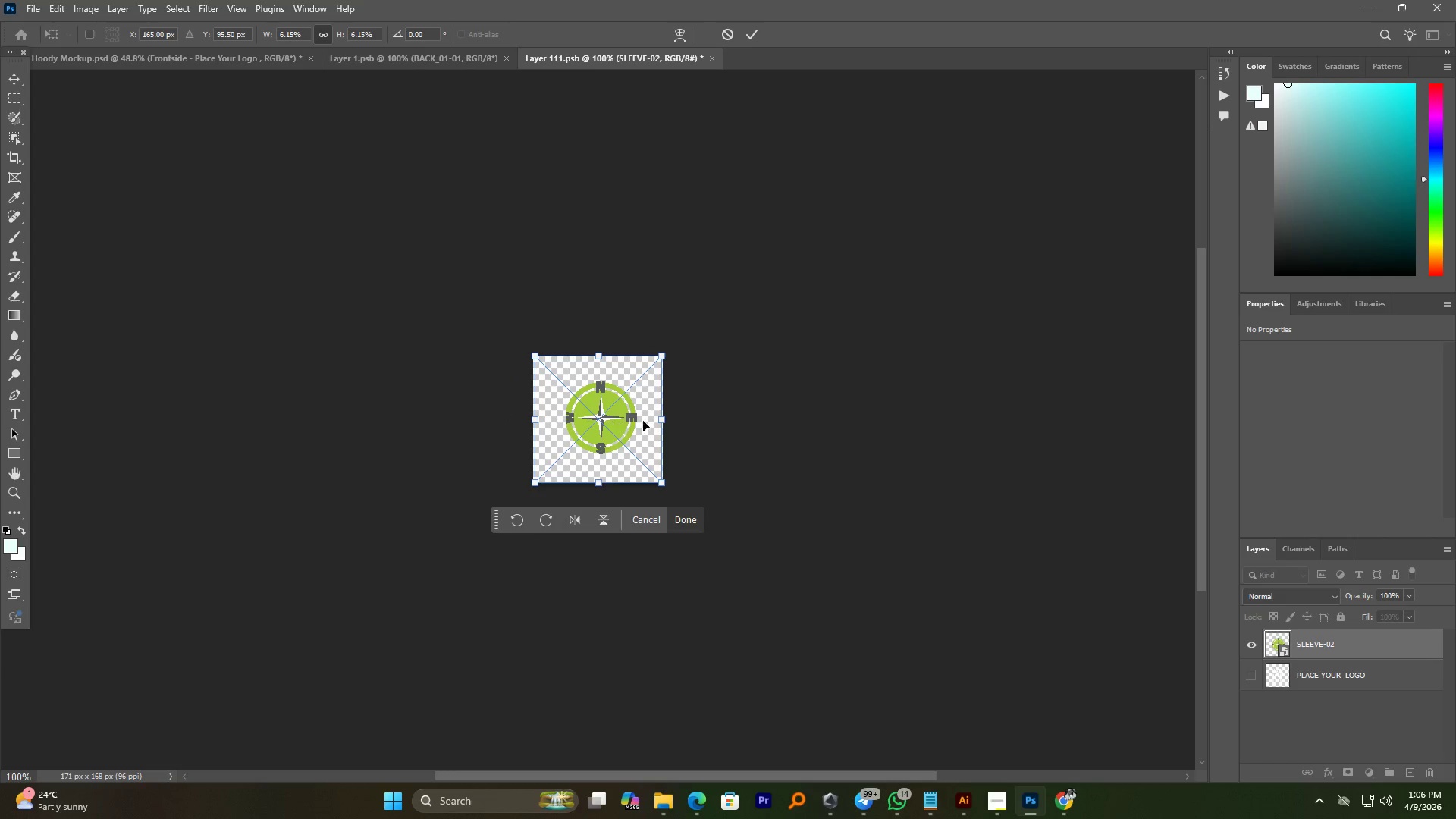 
left_click_drag(start_coordinate=[666, 421], to_coordinate=[701, 431])
 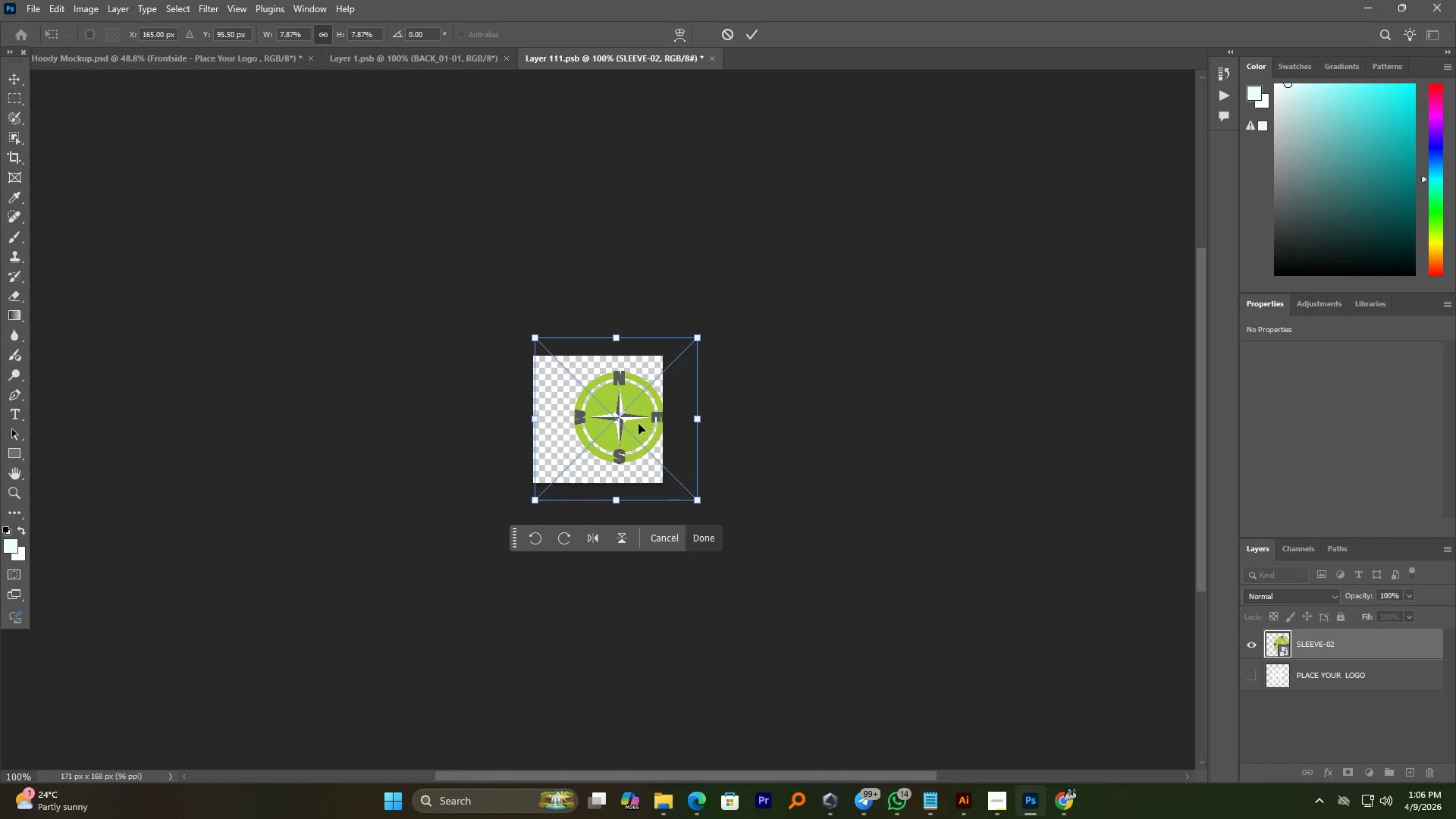 
left_click_drag(start_coordinate=[631, 424], to_coordinate=[611, 426])
 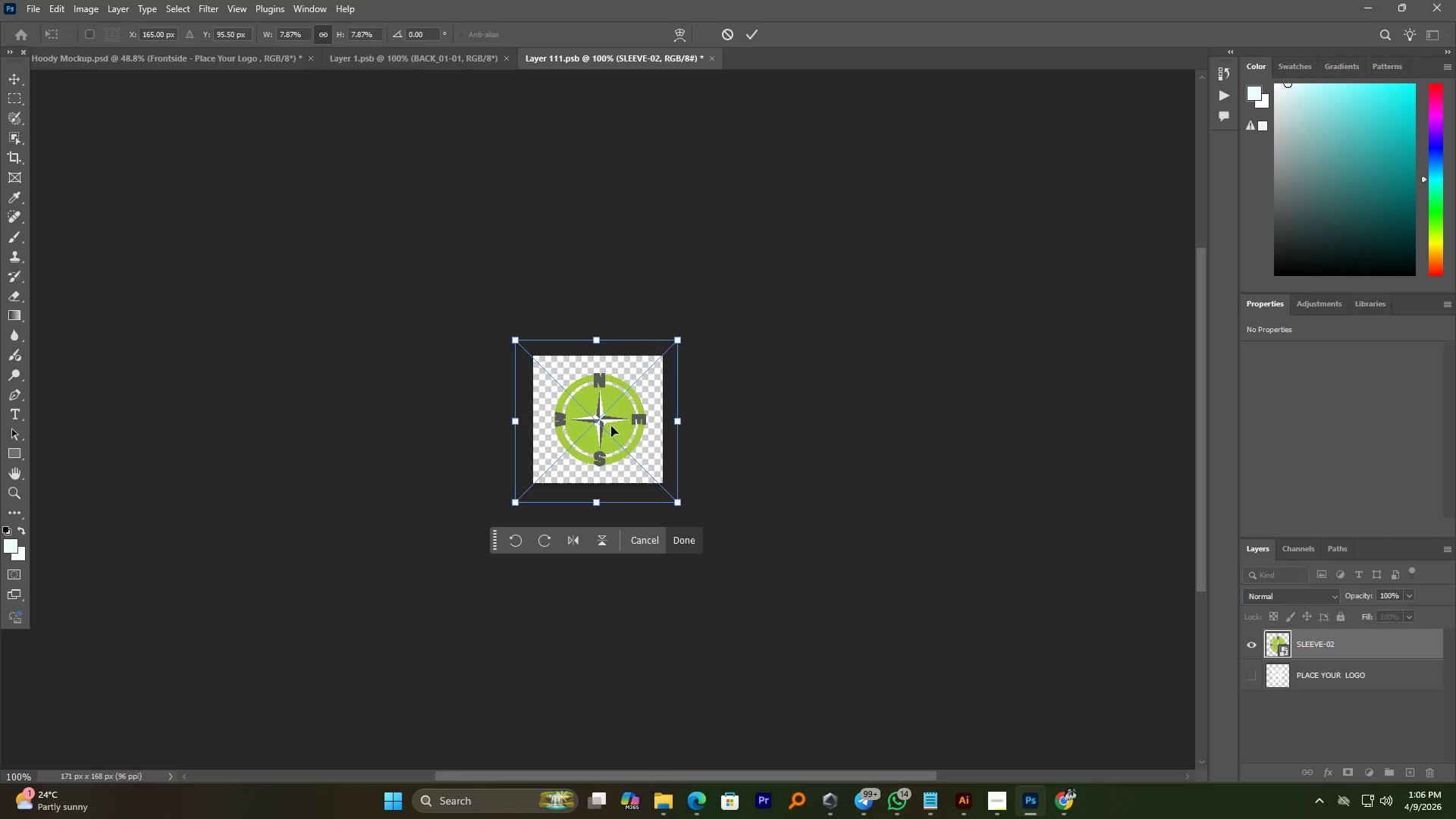 
key(Enter)
 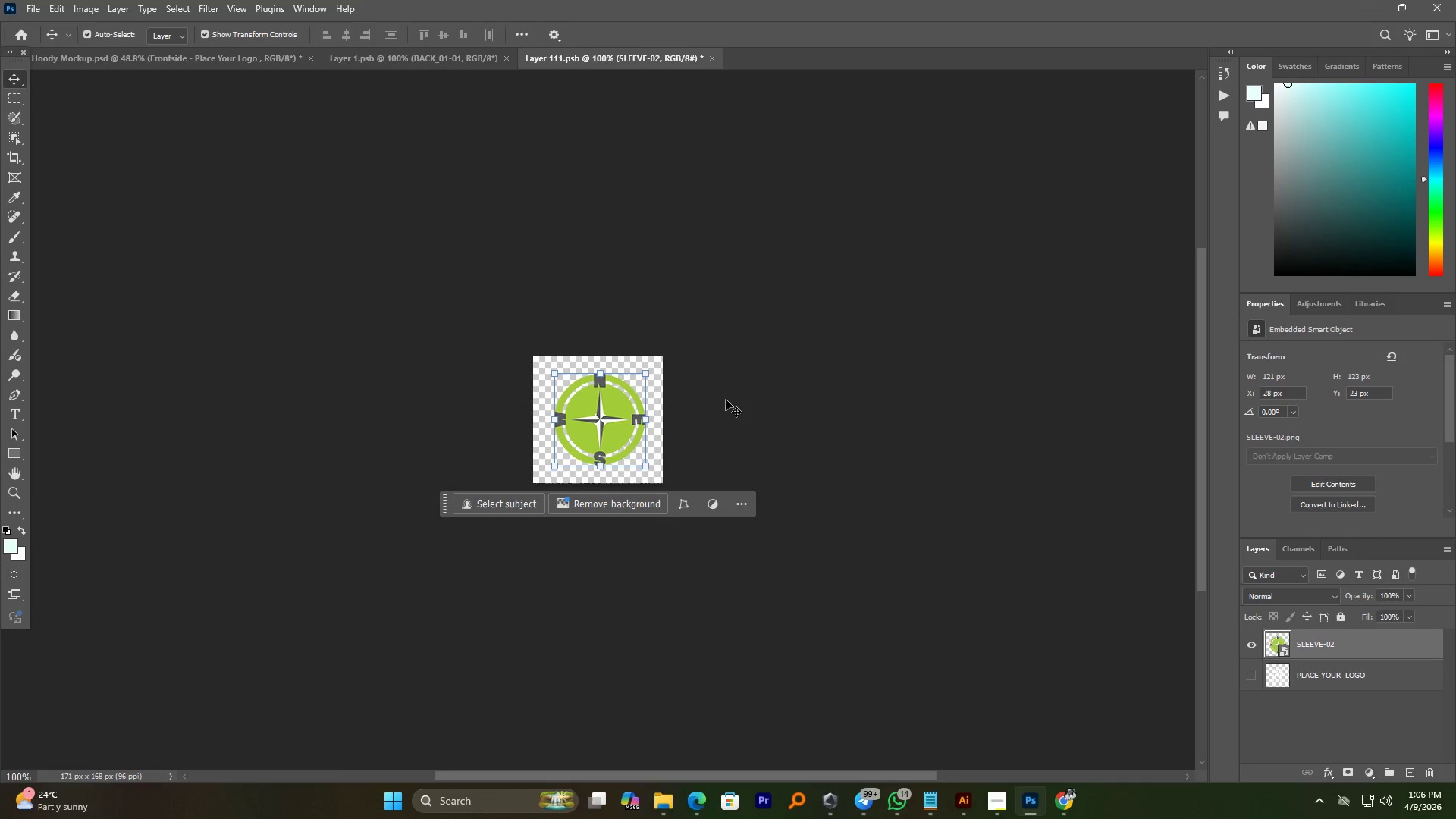 
left_click([731, 397])
 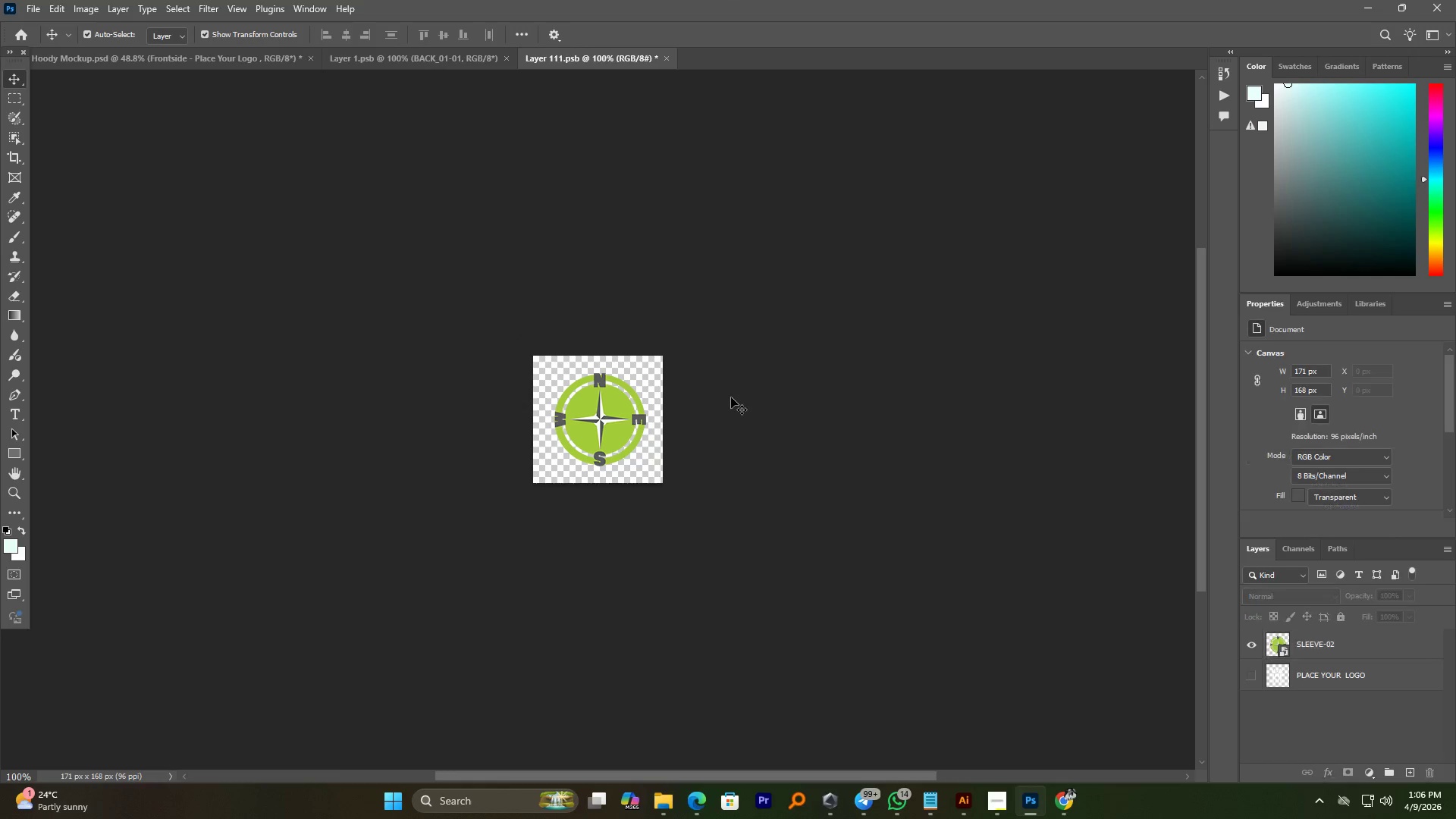 
key(Control+S)
 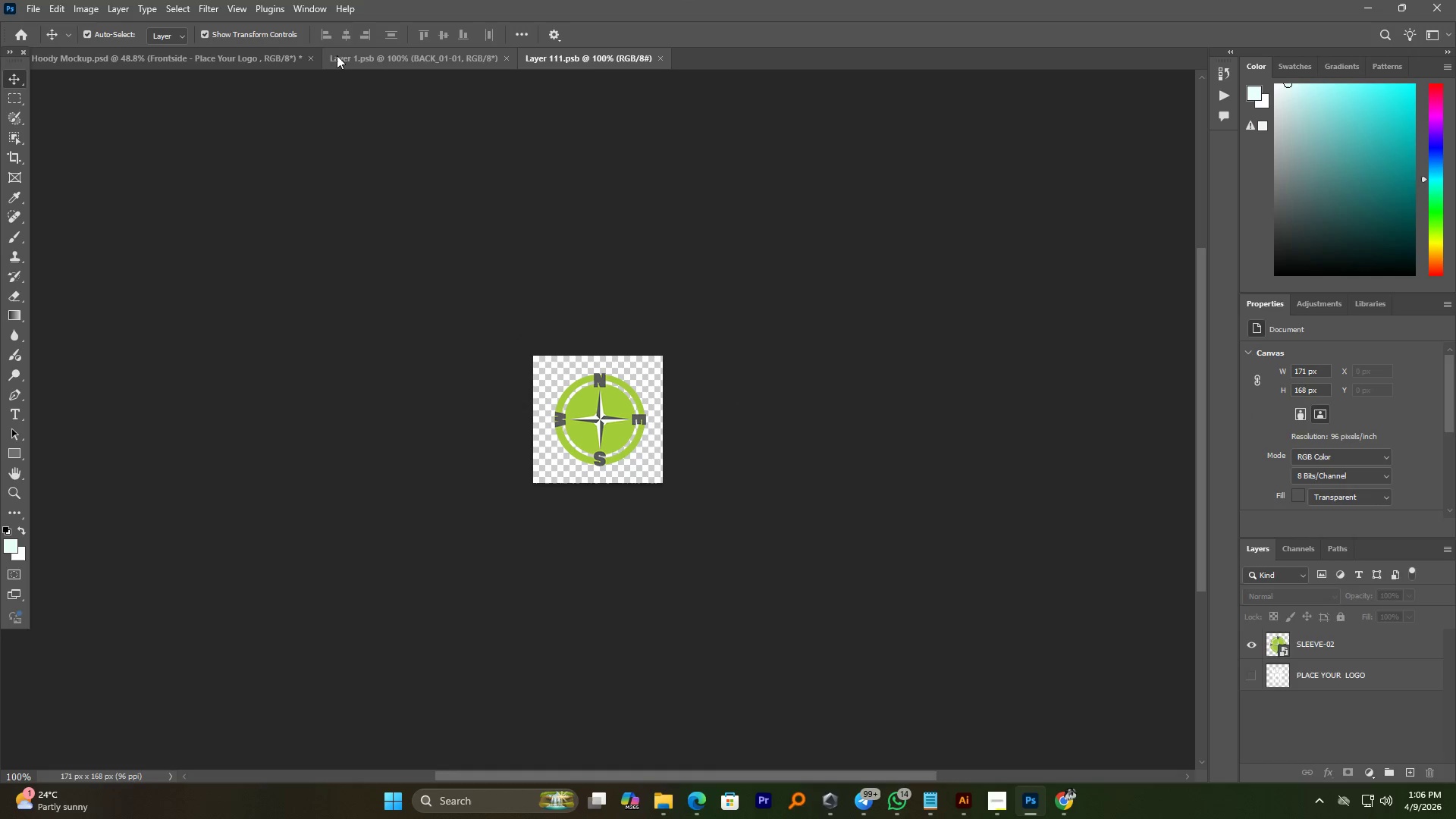 
left_click([335, 55])
 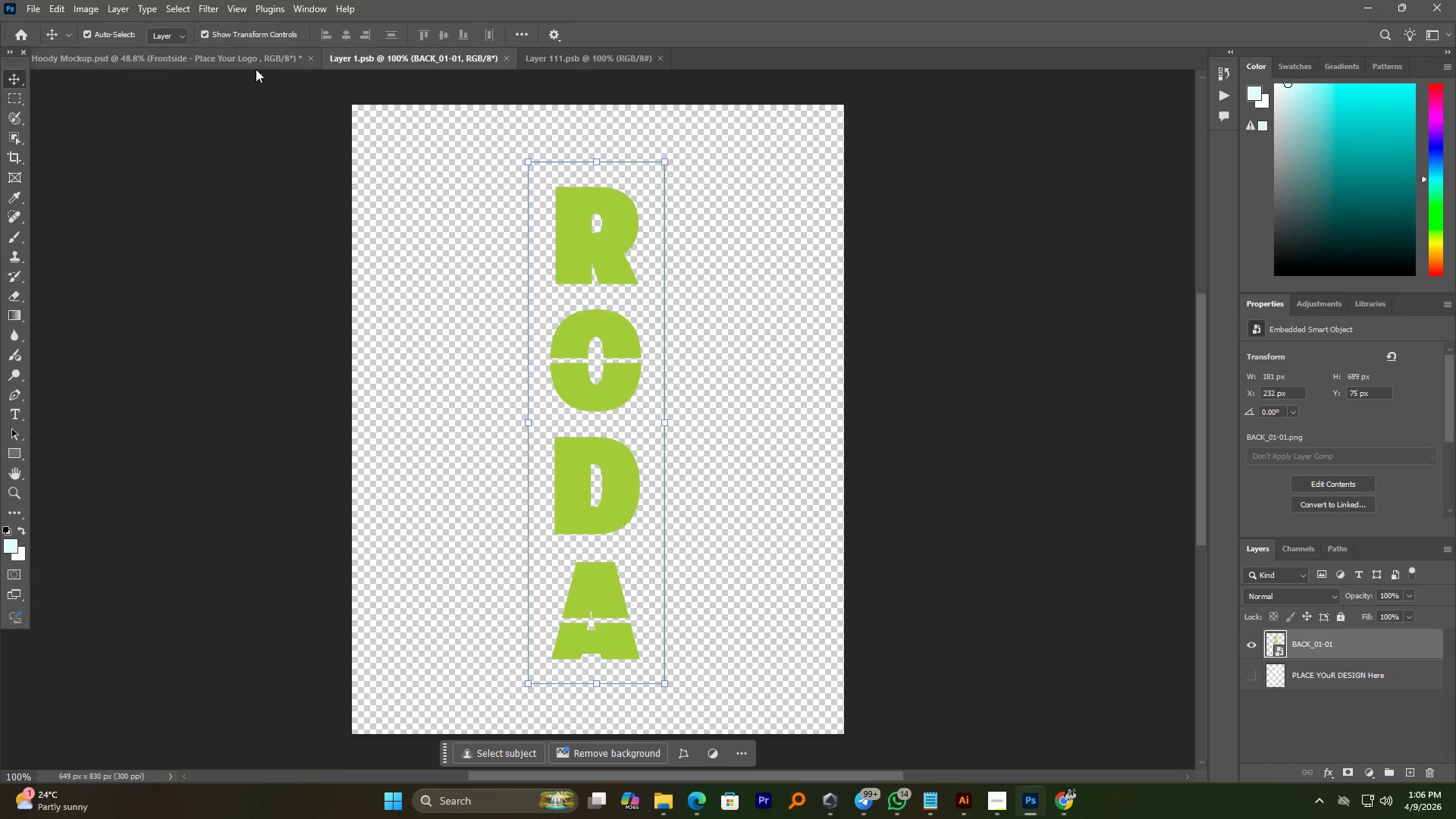 
left_click([231, 63])
 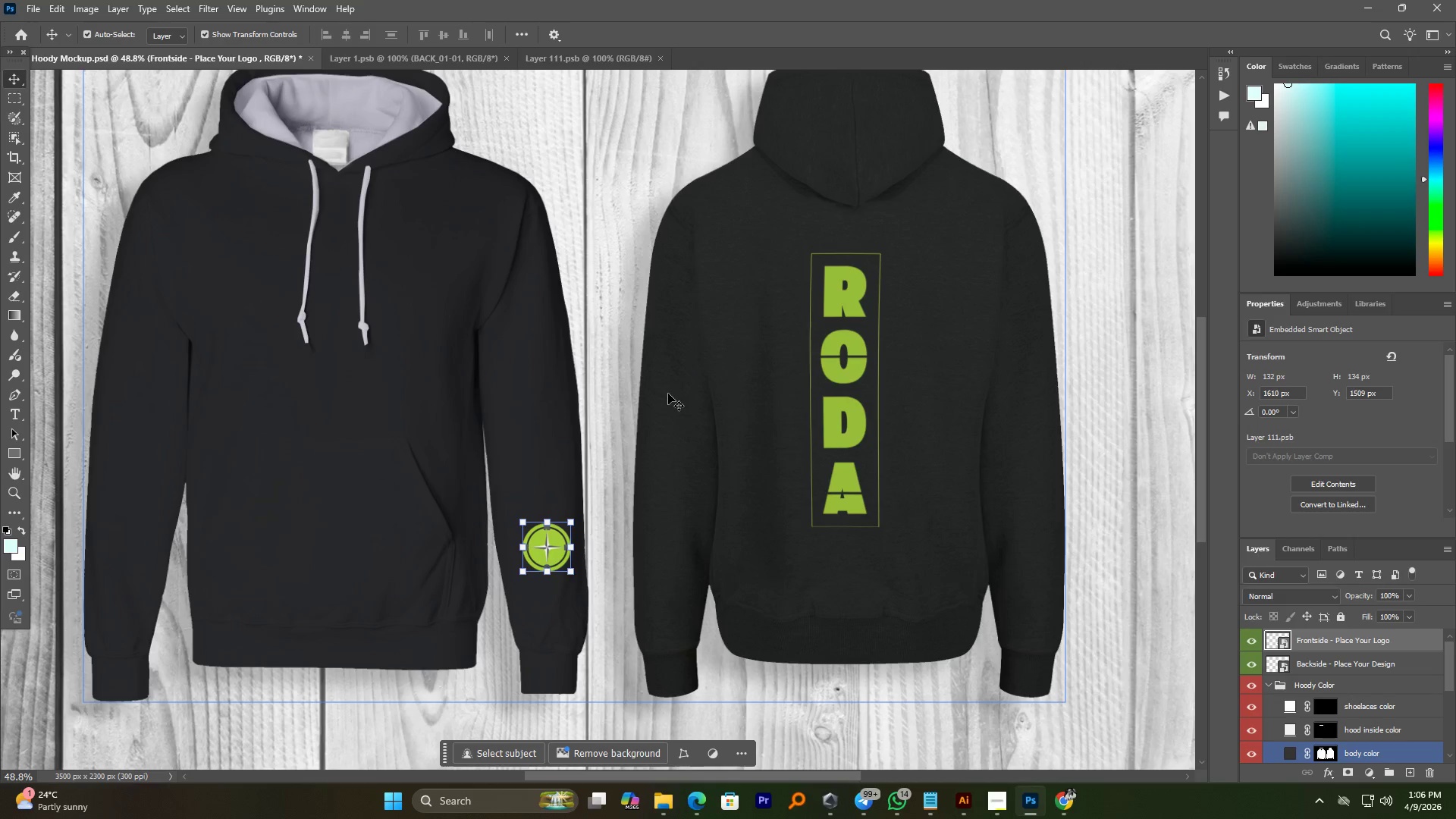 
key(Control+S)
 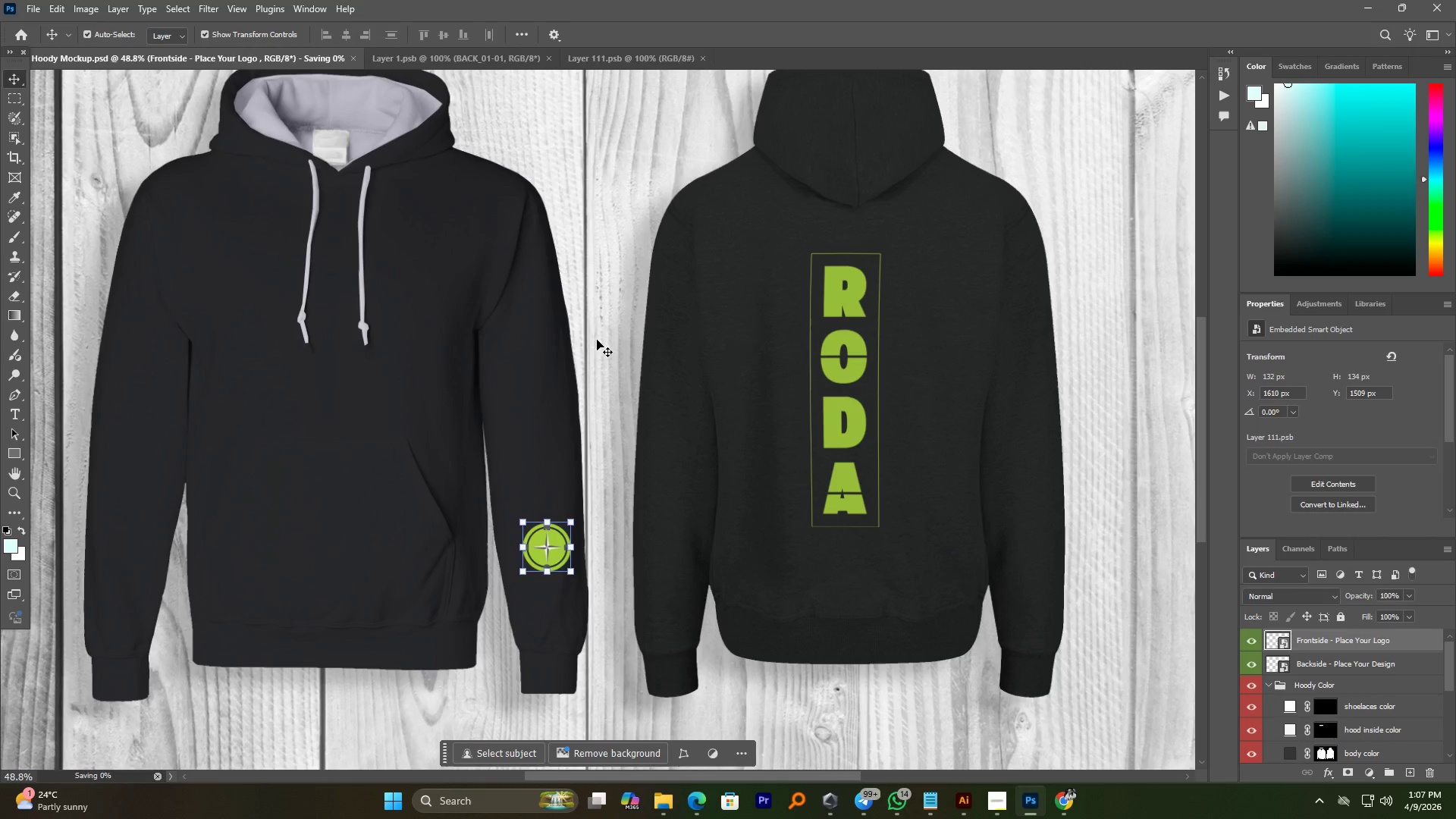 
left_click([597, 340])
 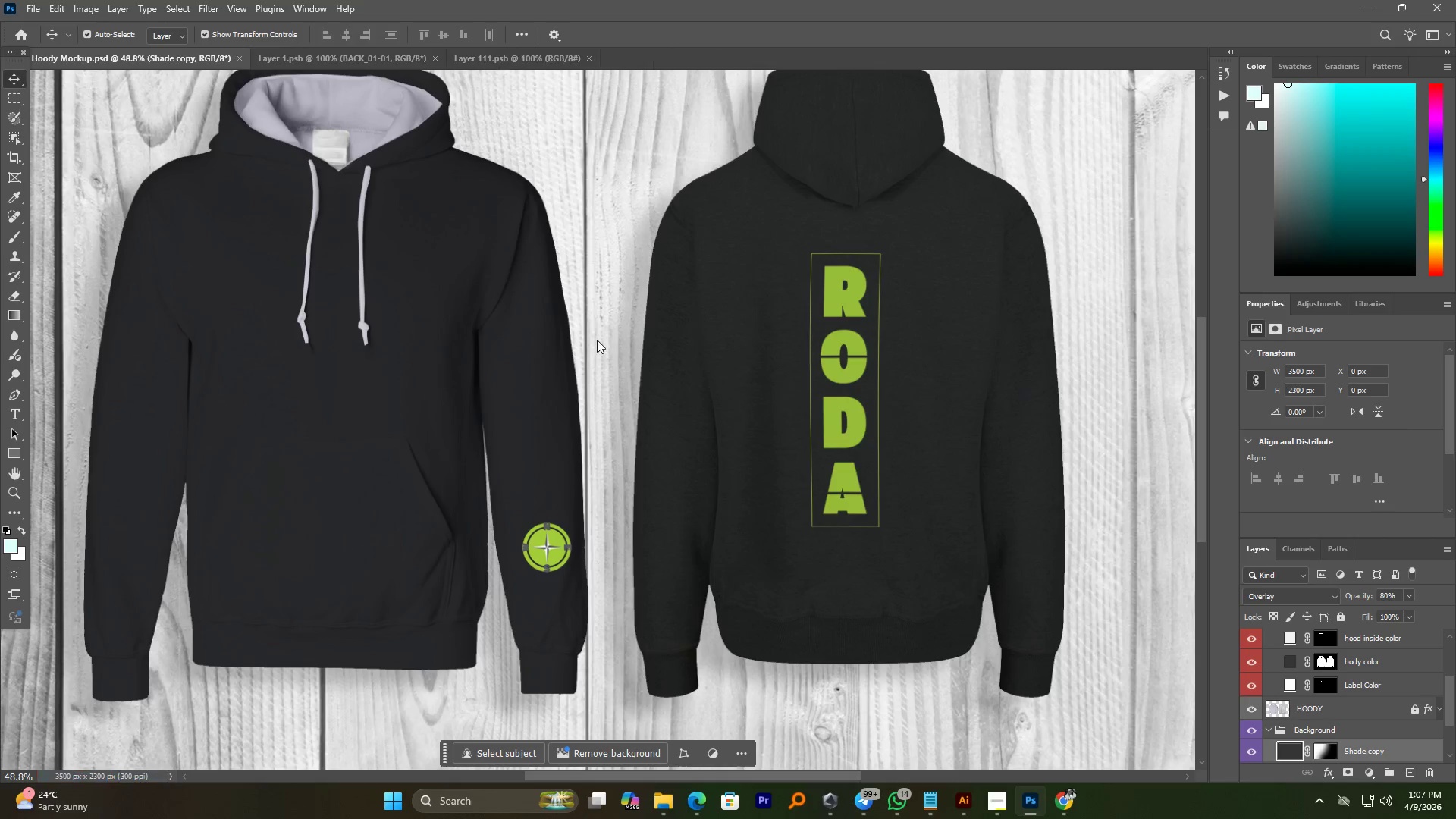 
hold_key(key=AltLeft, duration=1.59)
scroll: coordinate [597, 340], scroll_direction: none, amount: 0.0
 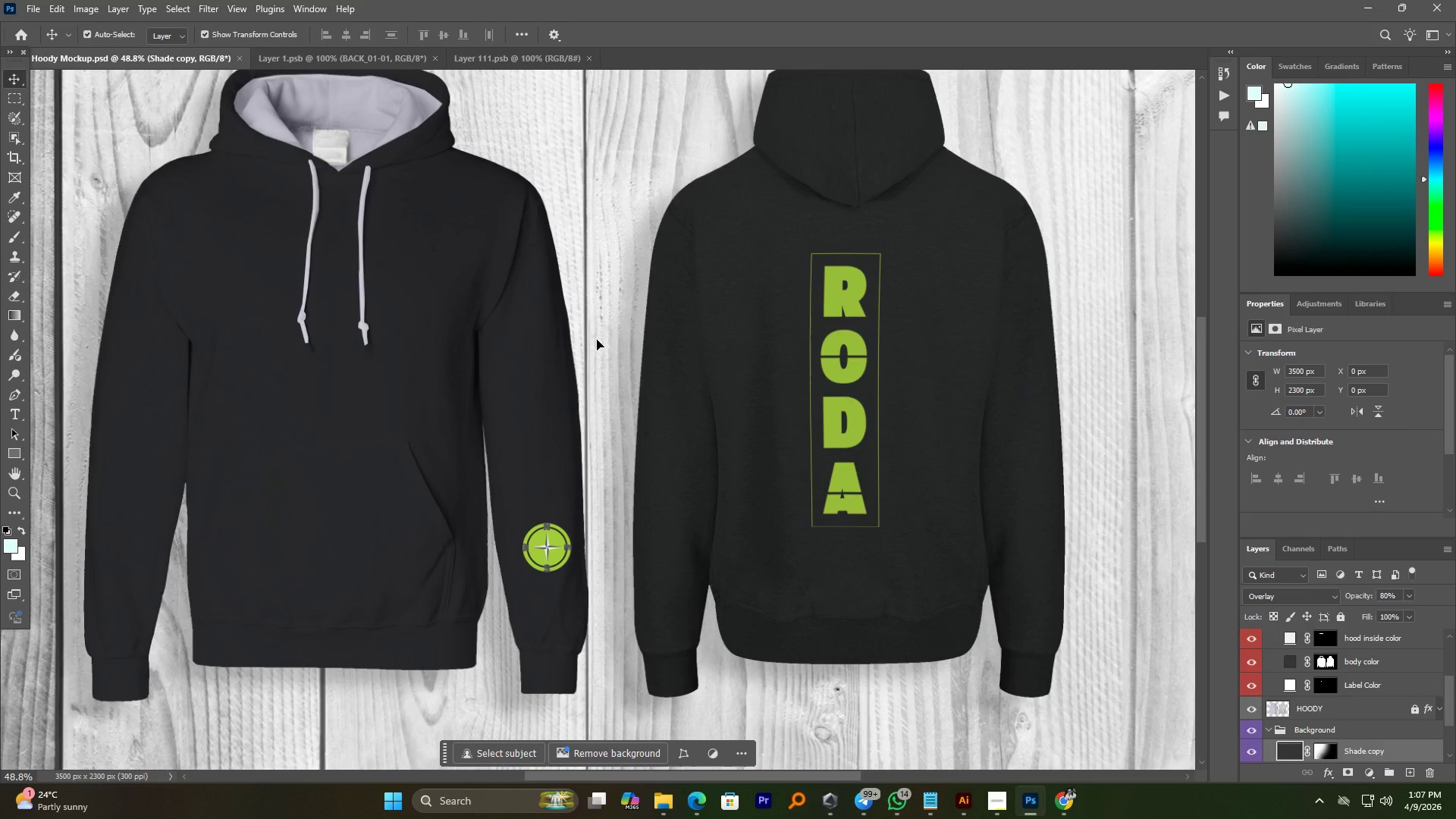 
scroll: coordinate [597, 340], scroll_direction: up, amount: 3.0
 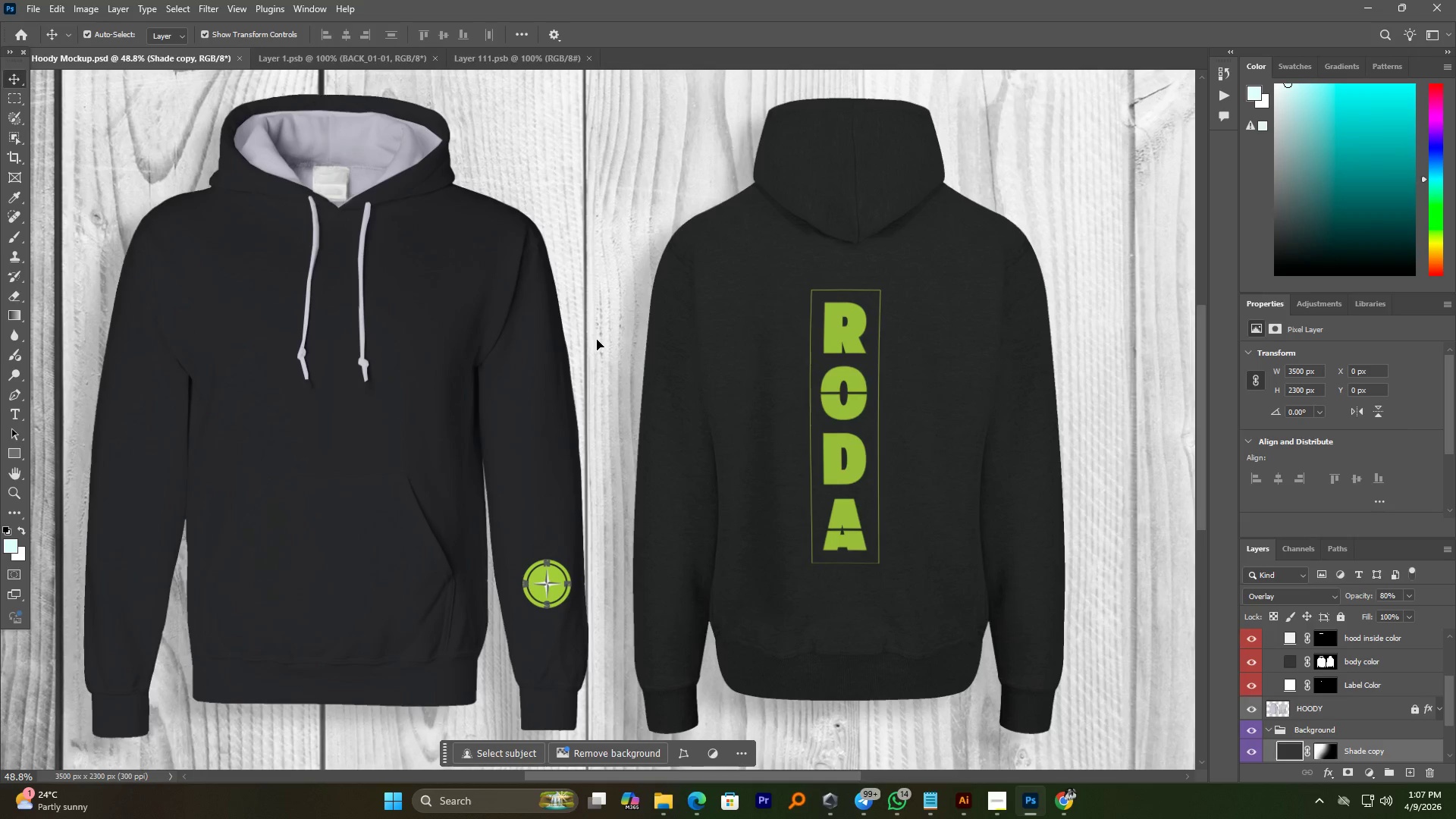 
scroll: coordinate [597, 340], scroll_direction: down, amount: 9.0
 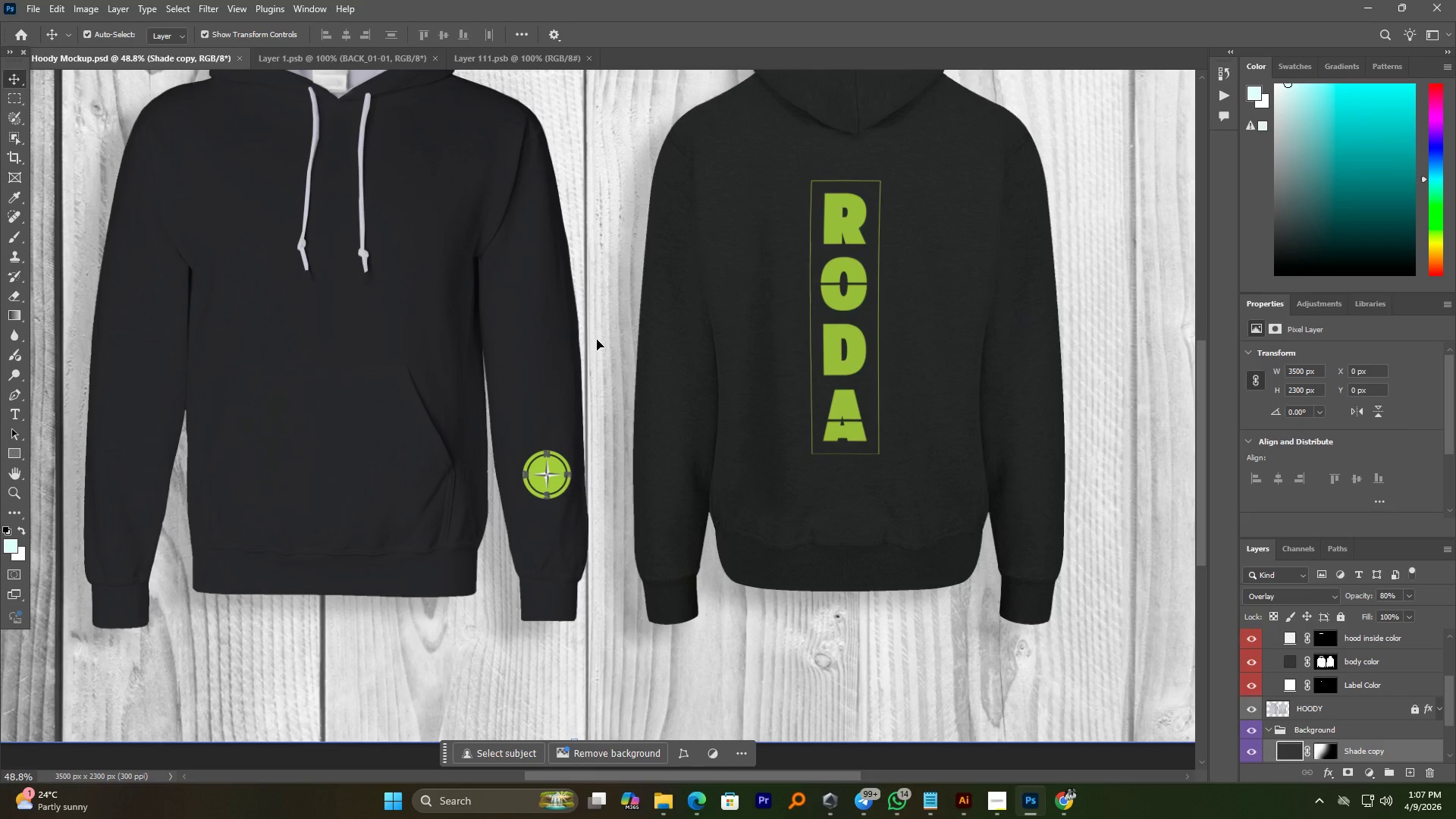 
hold_key(key=AltLeft, duration=0.91)
scroll: coordinate [750, 413], scroll_direction: up, amount: 5.0
 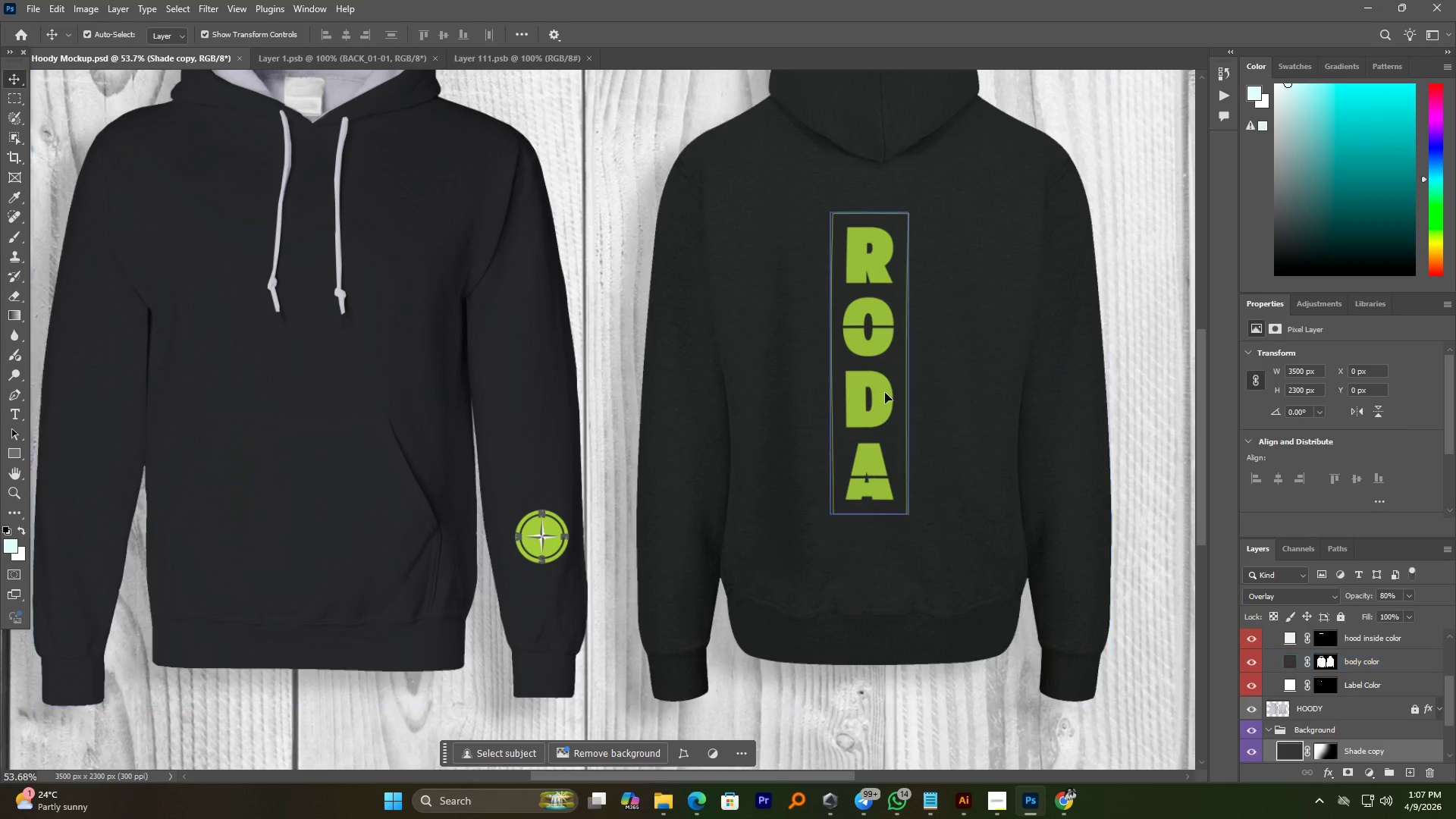 
left_click([885, 393])
 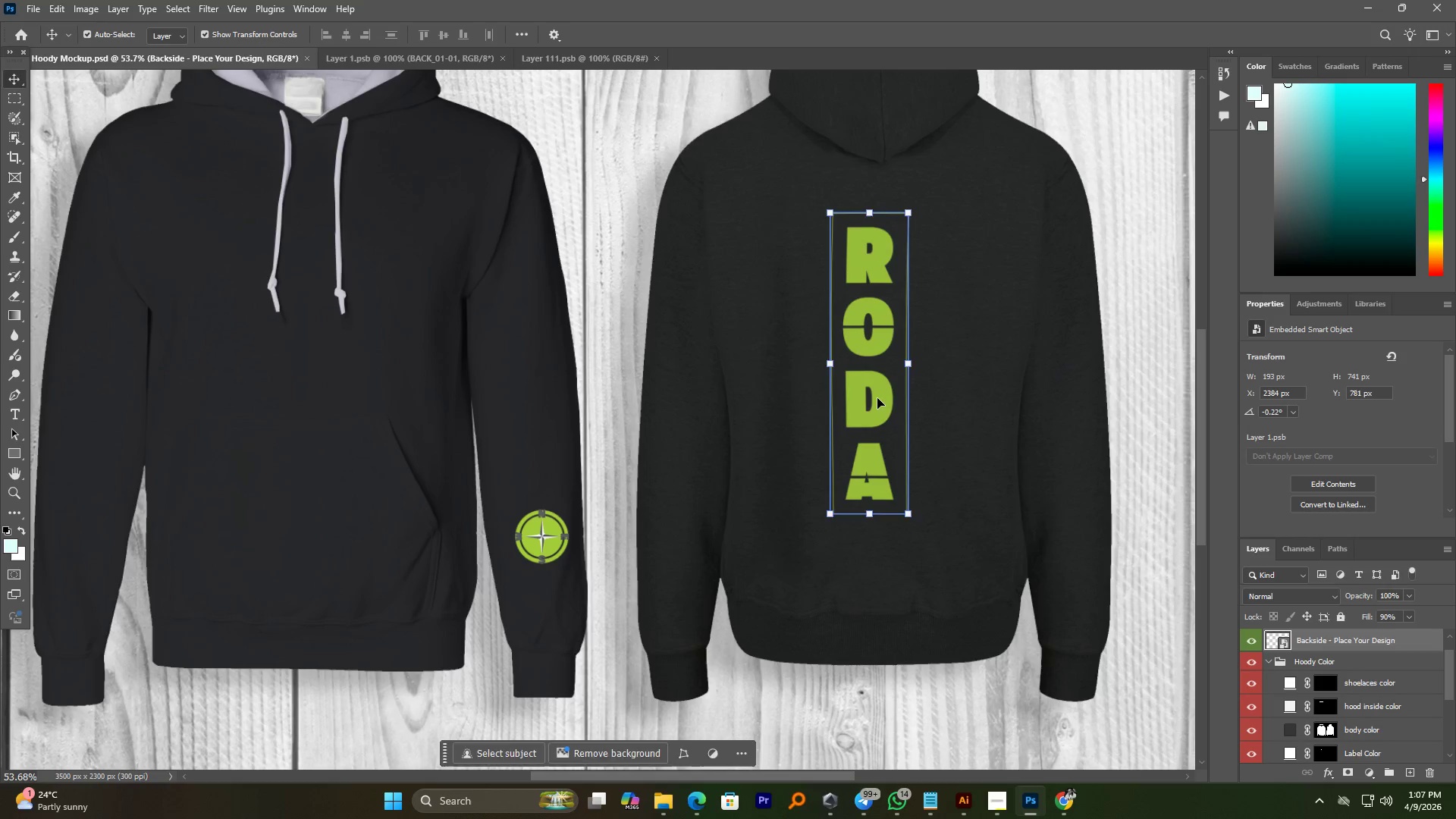 
left_click_drag(start_coordinate=[877, 398], to_coordinate=[888, 399])
 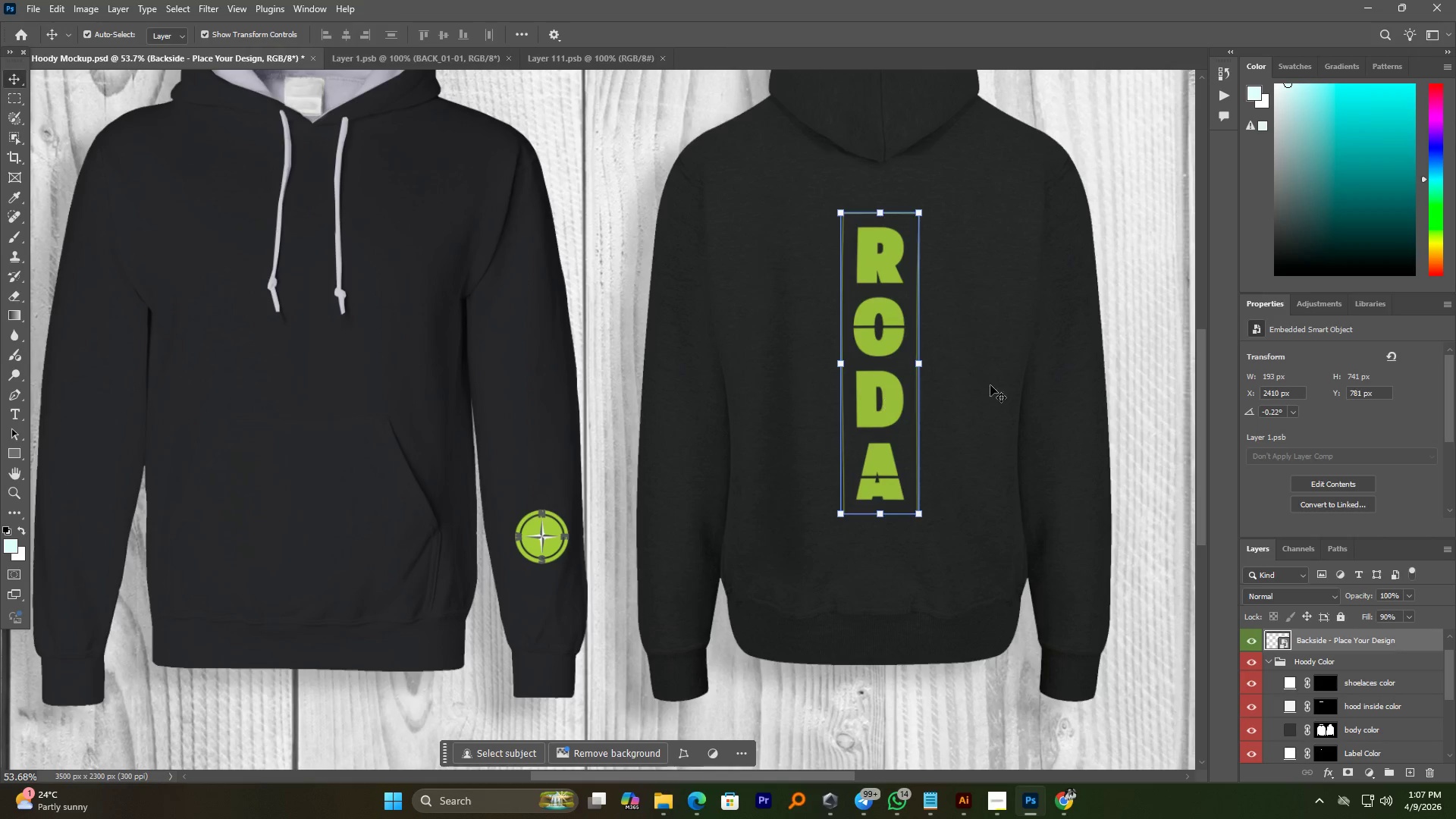 
hold_key(key=ShiftLeft, duration=2.03)
 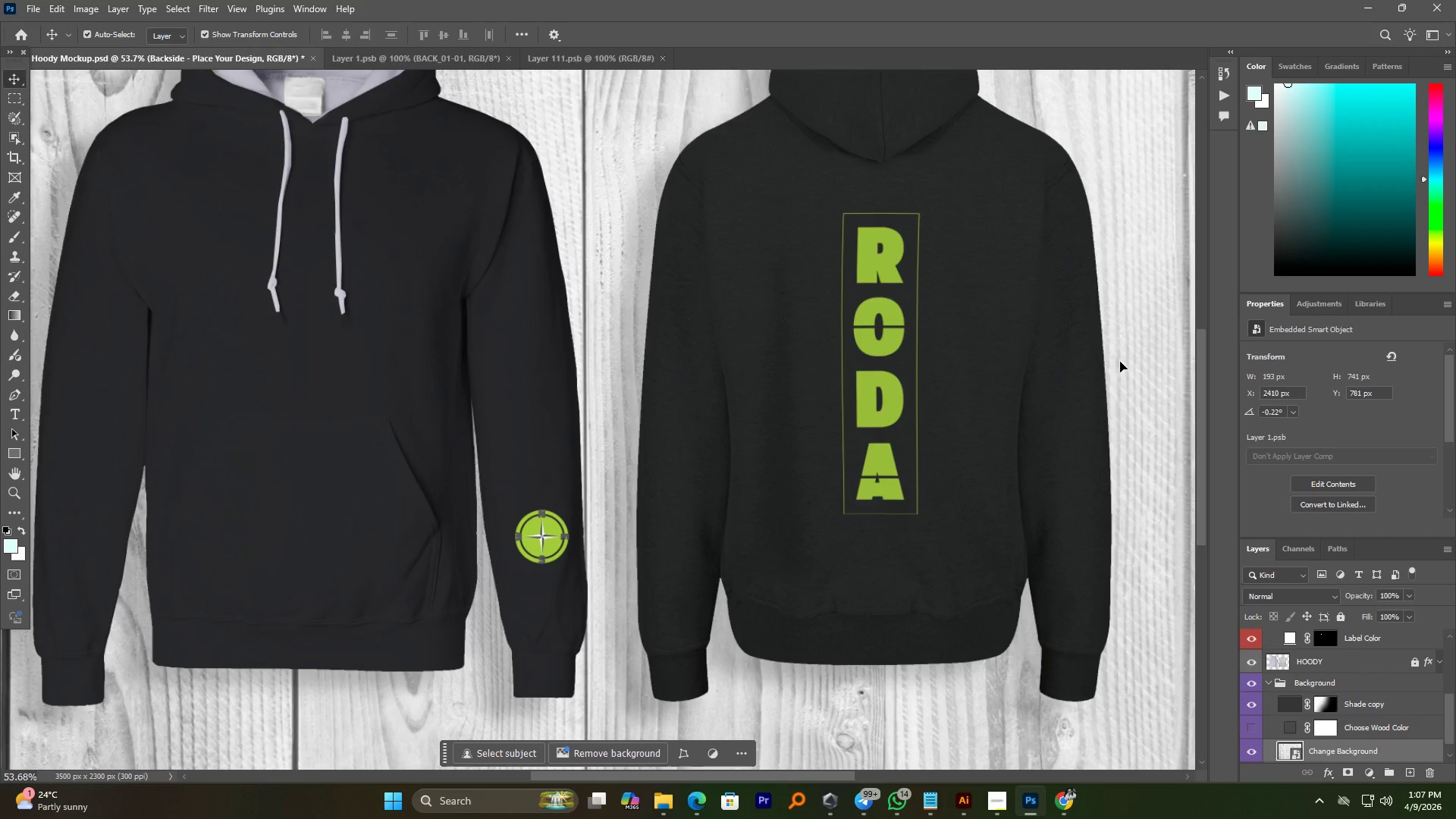 
hold_key(key=AltLeft, duration=0.94)
scroll: coordinate [930, 358], scroll_direction: down, amount: 3.0
 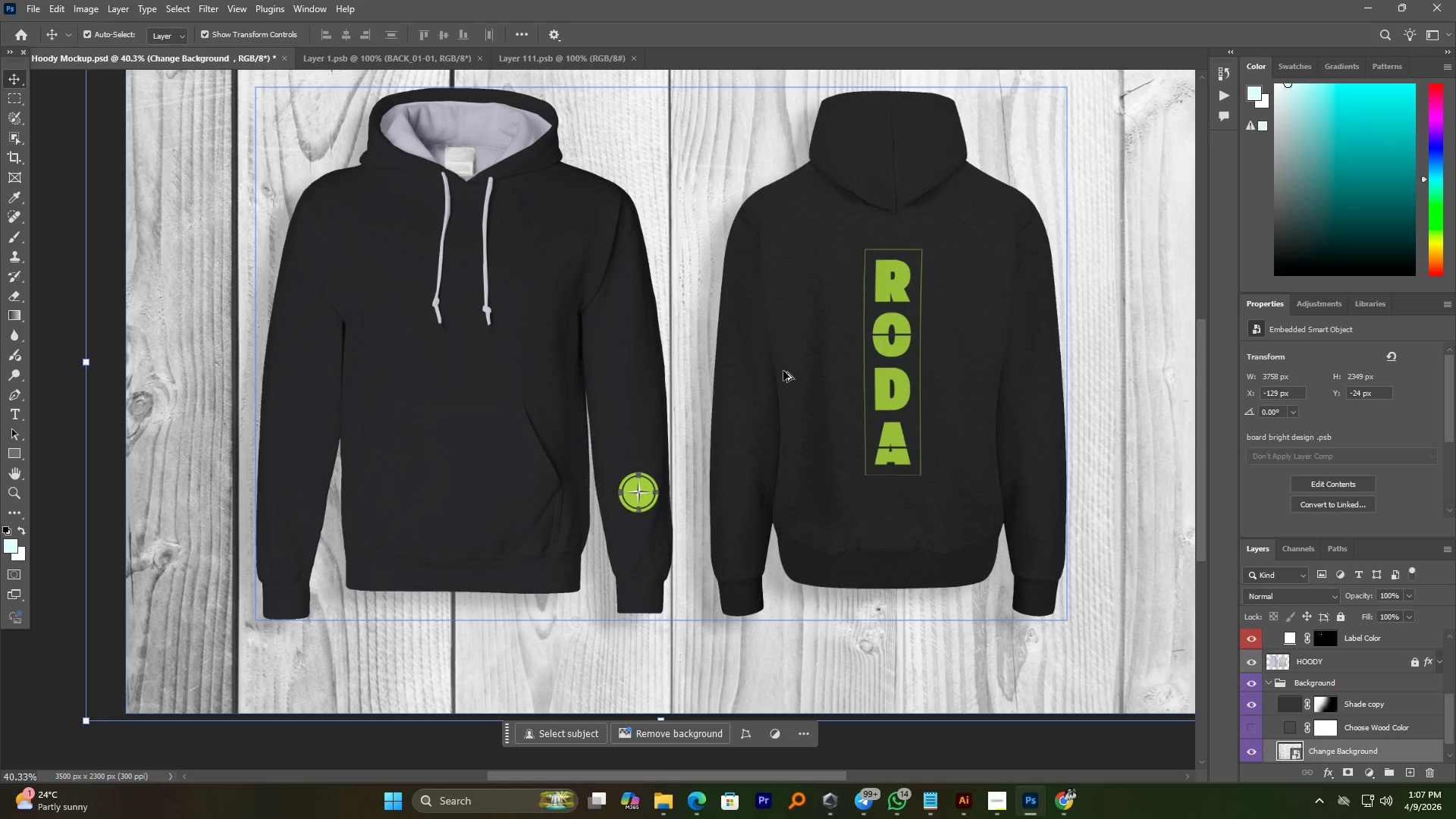 
hold_key(key=AltLeft, duration=2.64)
 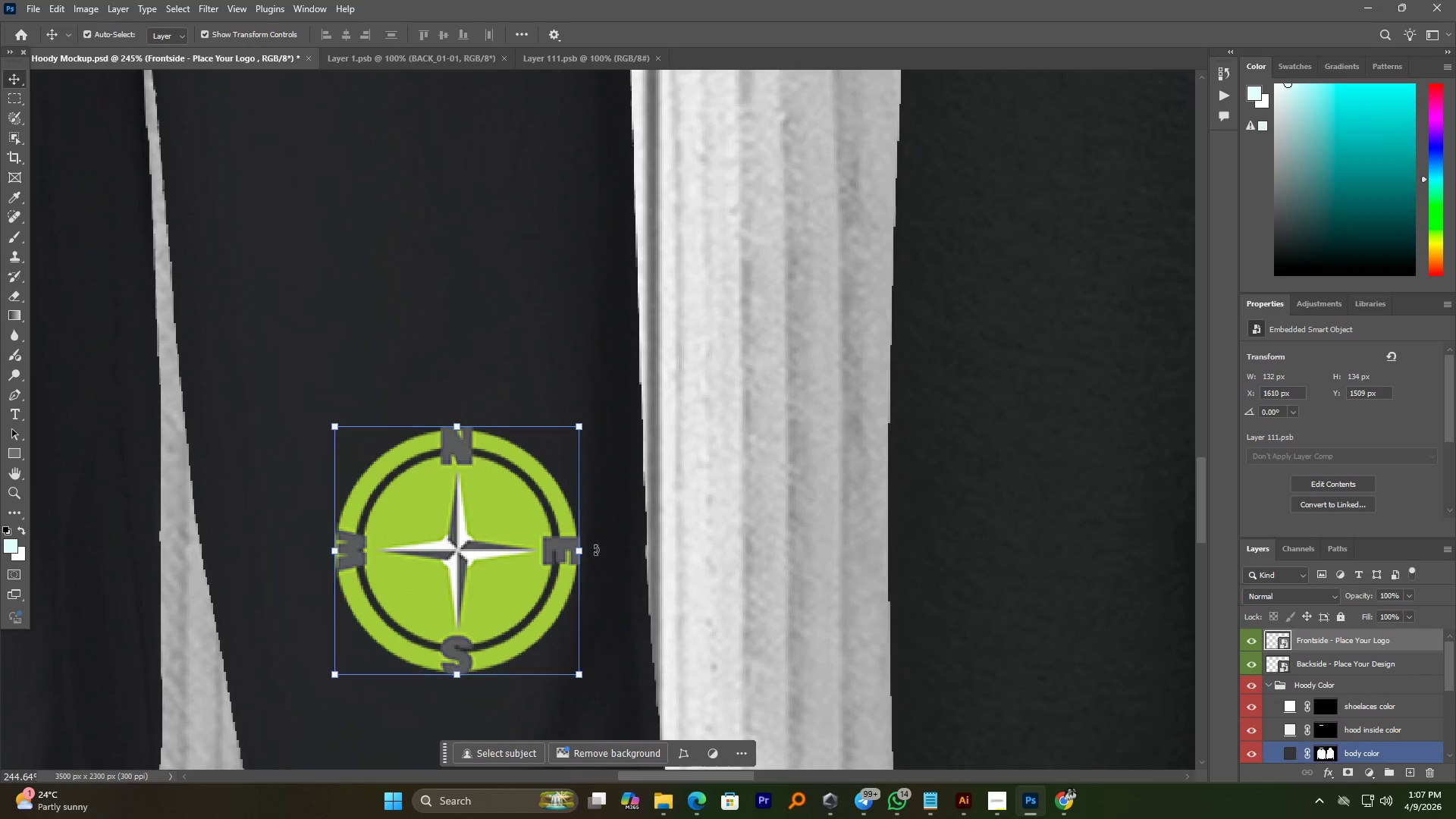 
scroll: coordinate [662, 539], scroll_direction: up, amount: 18.0
 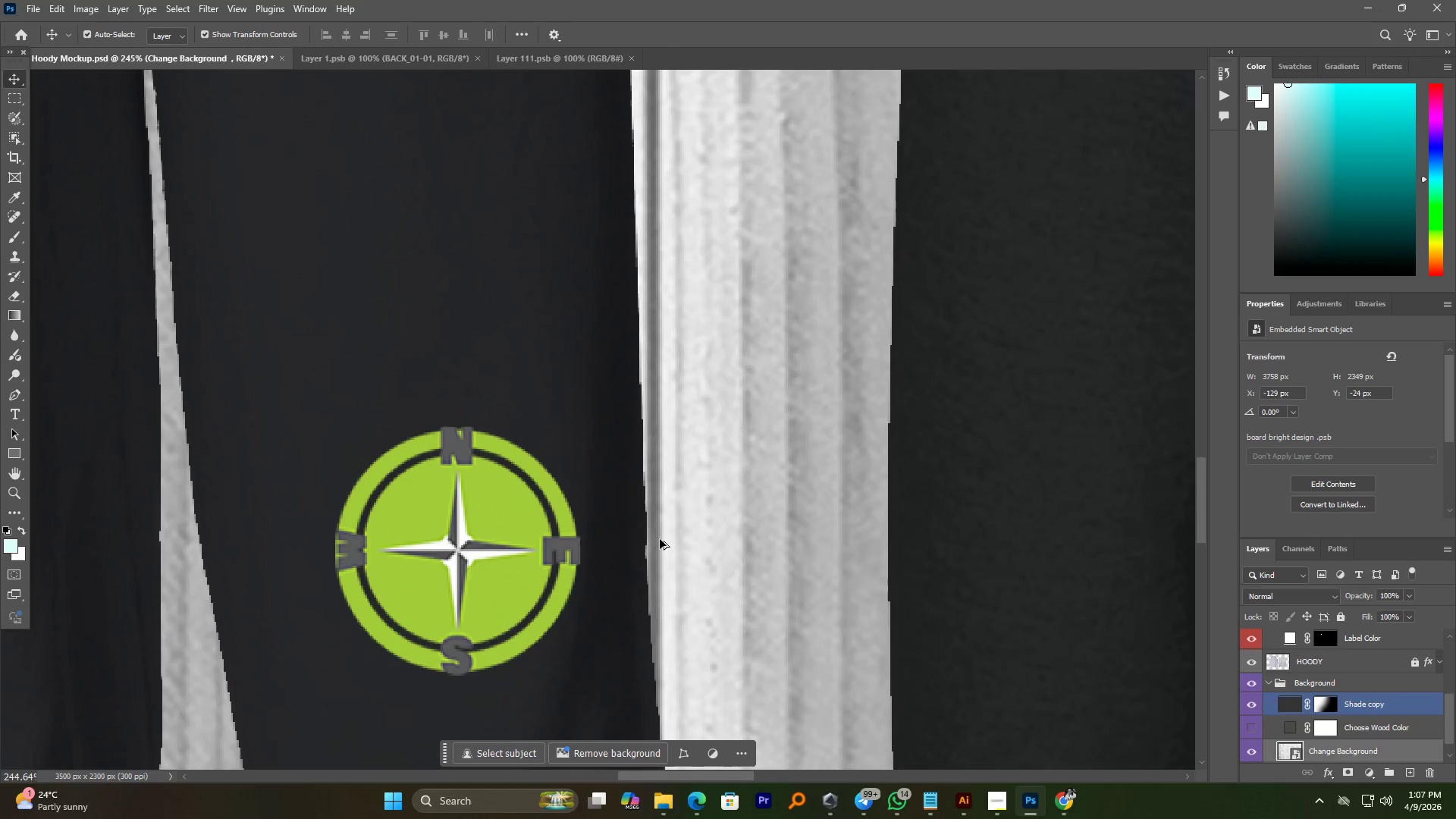 
left_click([522, 545])
 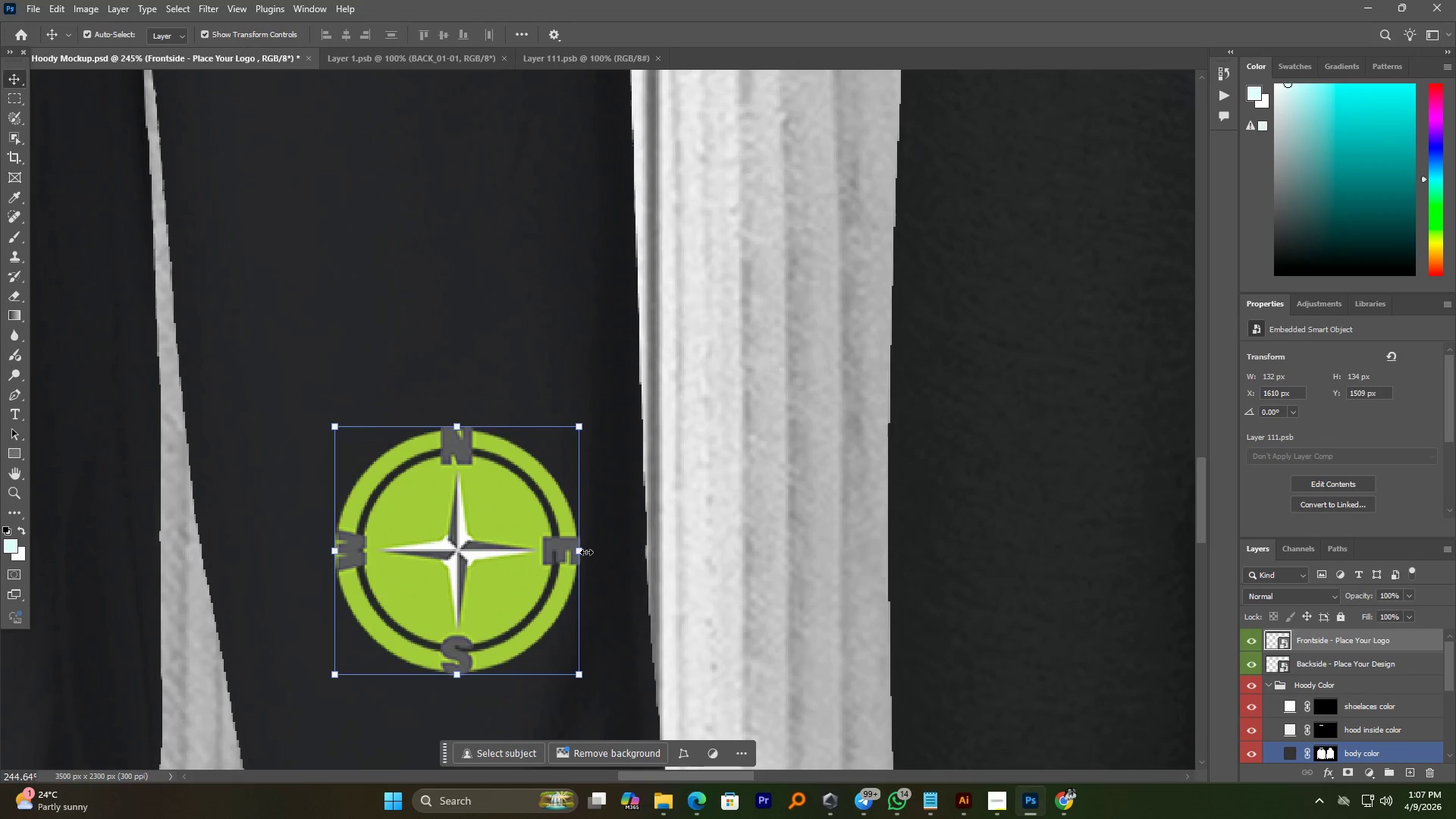 
left_click_drag(start_coordinate=[584, 552], to_coordinate=[558, 534])
 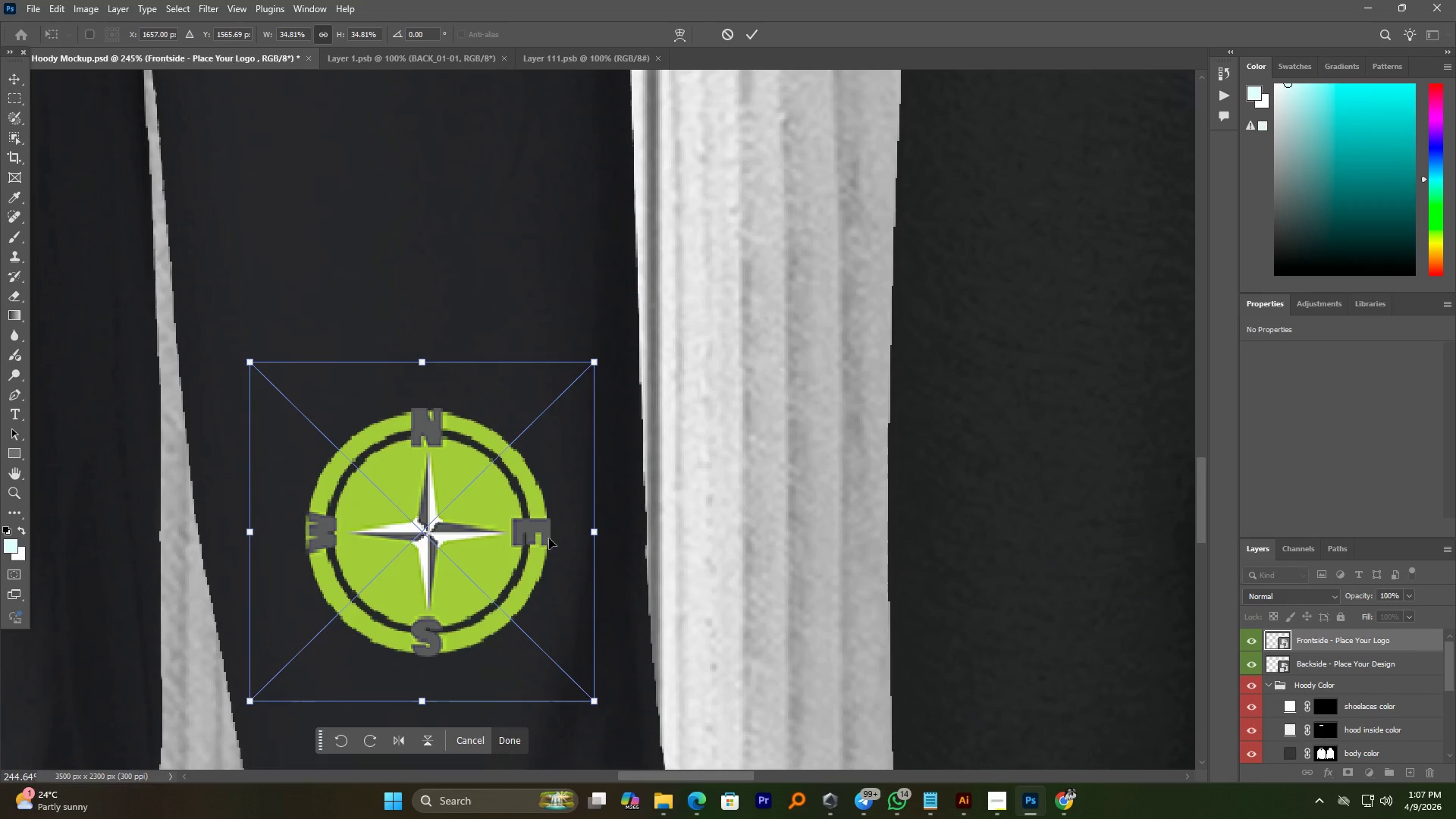 
left_click_drag(start_coordinate=[548, 538], to_coordinate=[539, 539])
 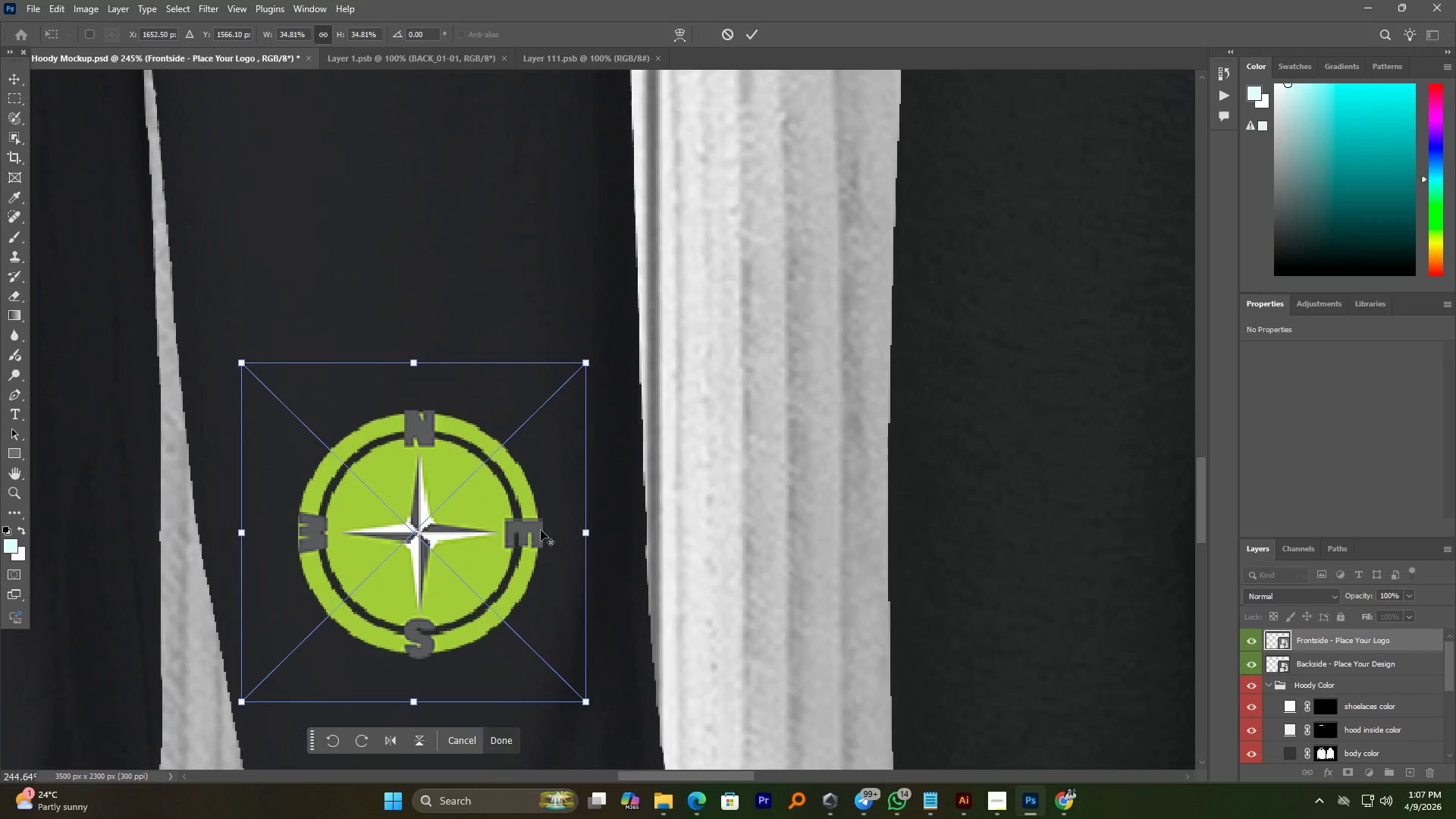 
hold_key(key=AltLeft, duration=2.84)
scroll: coordinate [544, 524], scroll_direction: down, amount: 22.0
 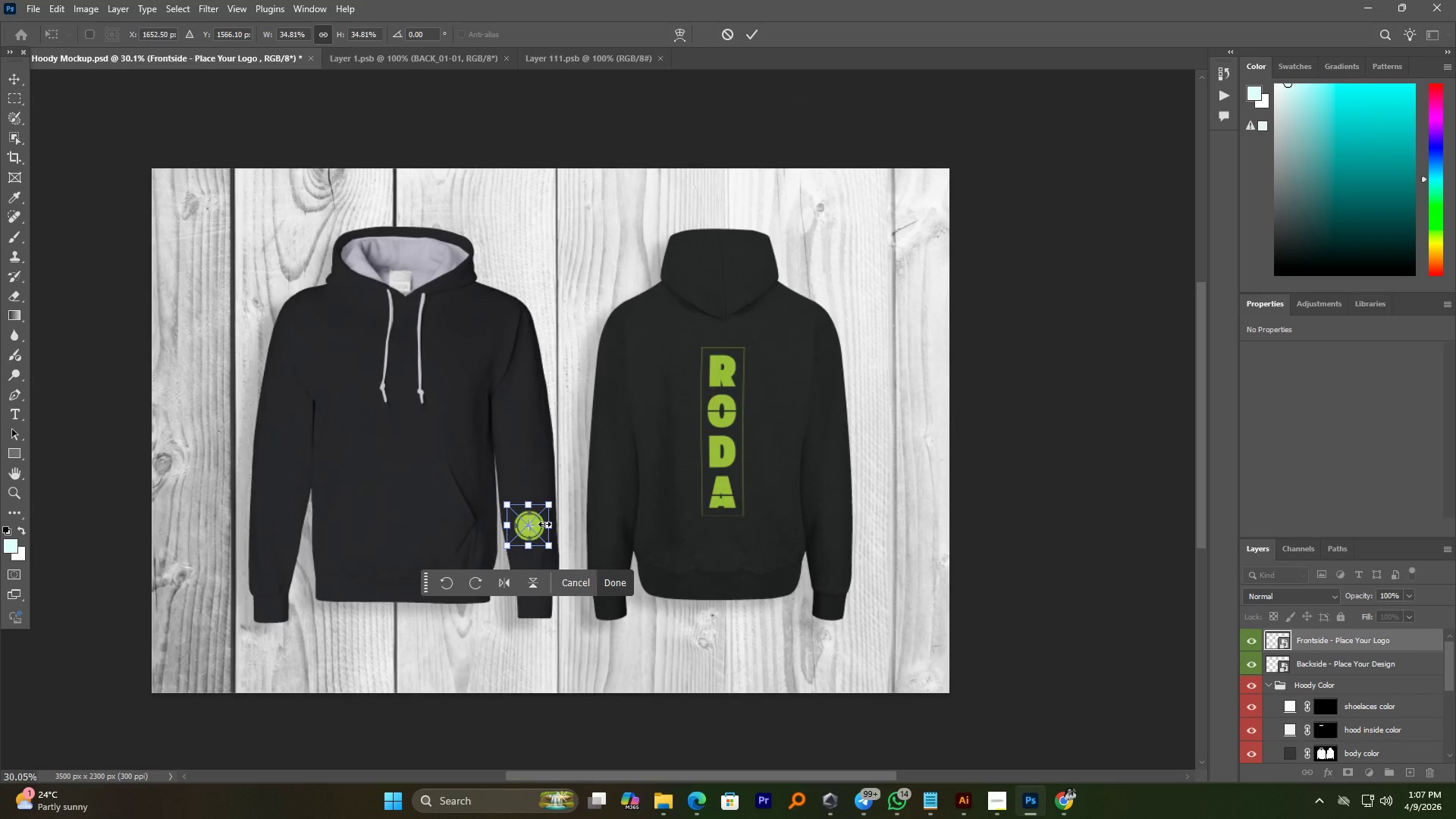 
scroll: coordinate [544, 524], scroll_direction: up, amount: 5.0
 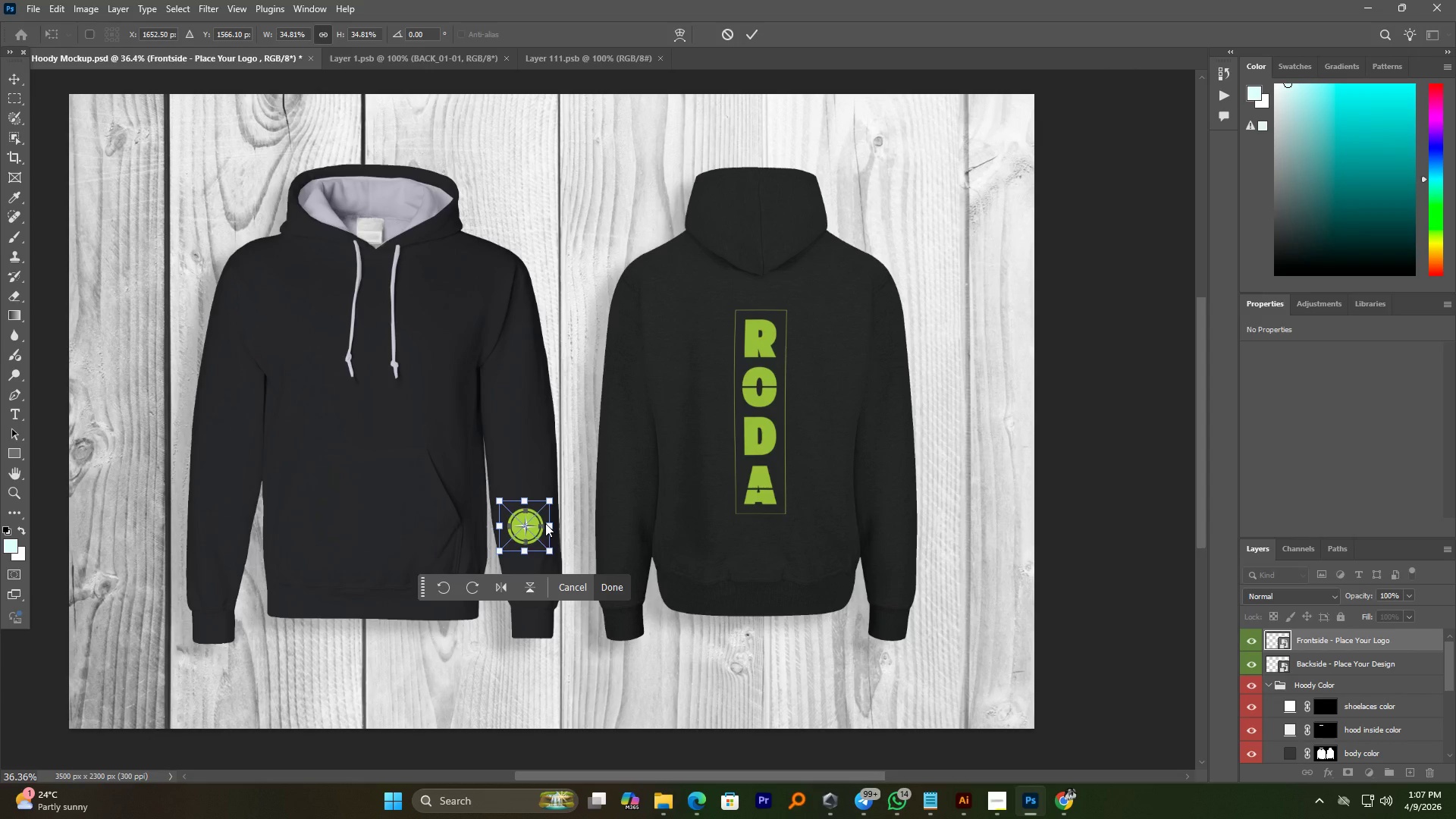 
wait(6.75)
 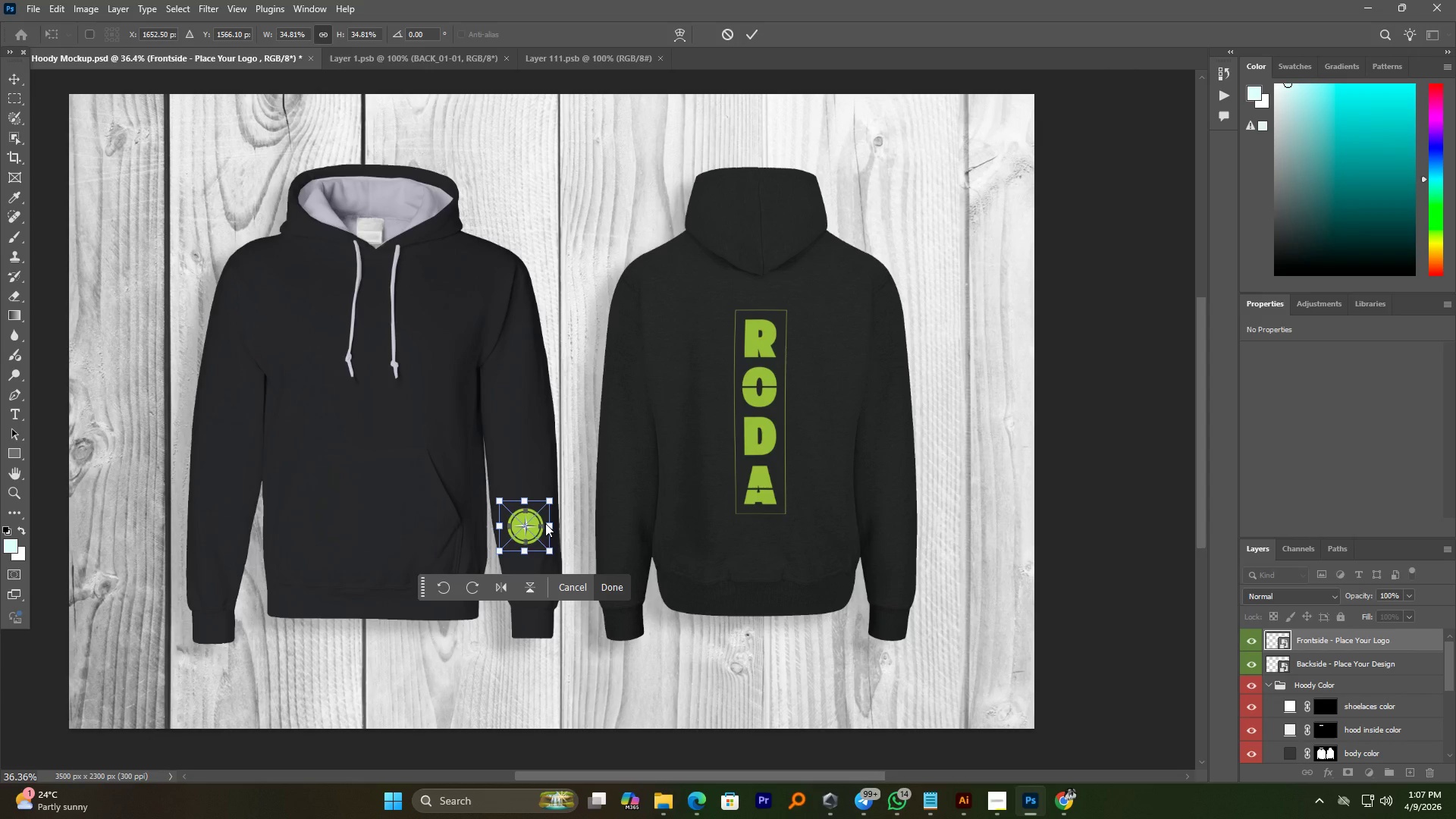 
hold_key(key=AltLeft, duration=0.62)
hold_key(key=AltLeft, duration=0.55)
scroll: coordinate [539, 482], scroll_direction: up, amount: 7.0
 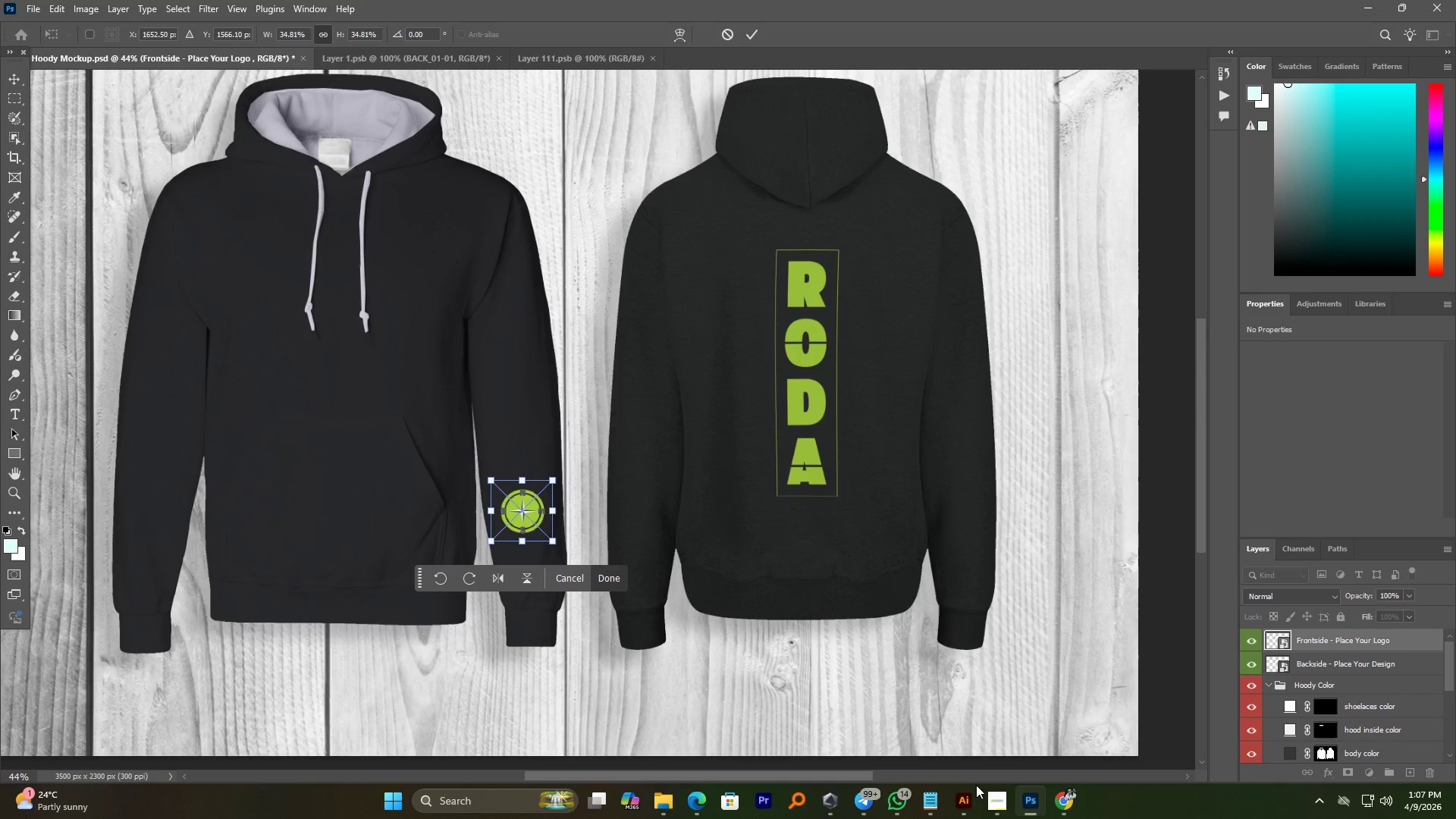 
wait(18.12)
 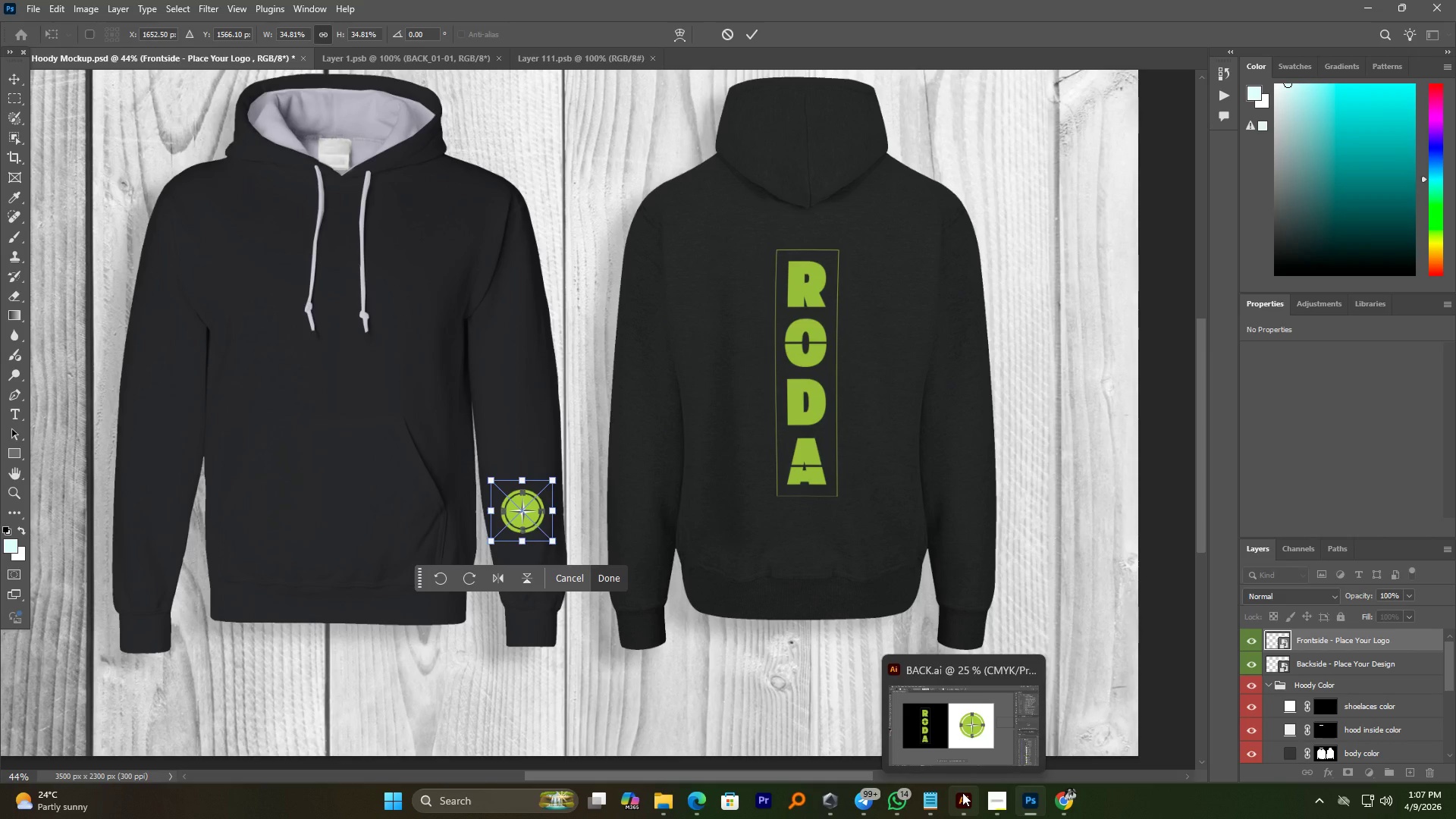 
mouse_move([1001, 783])
 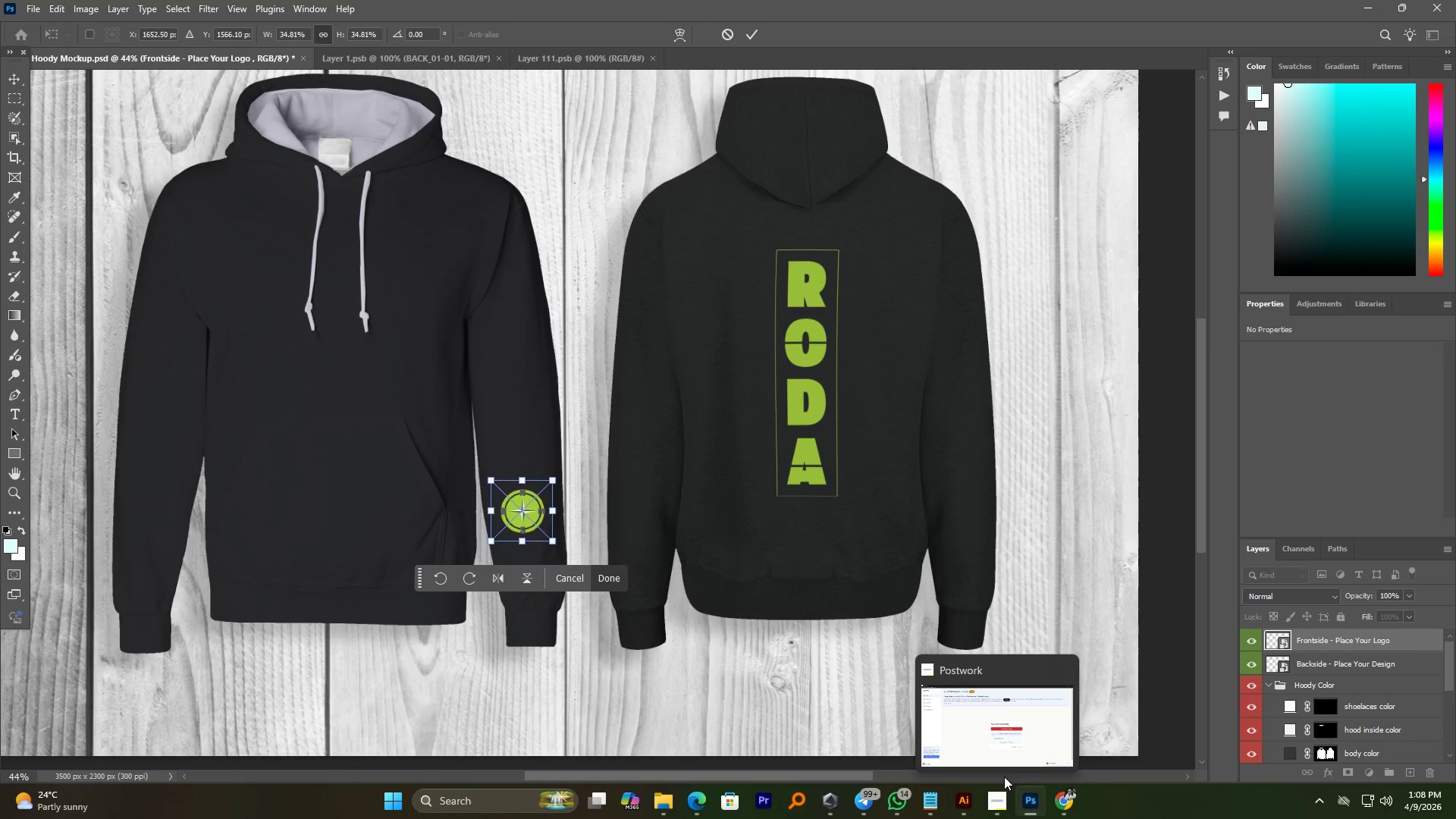 
wait(6.32)
 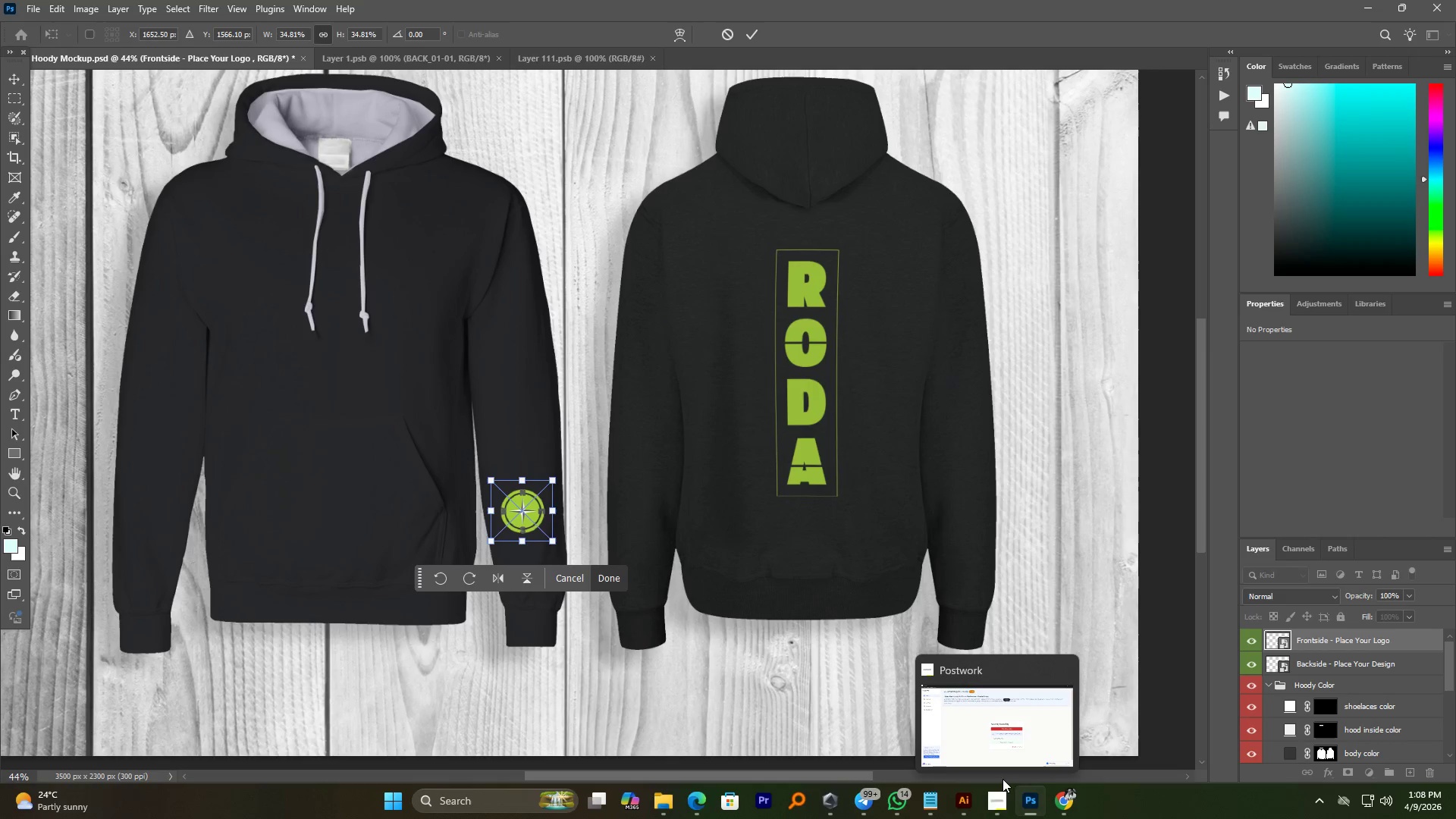 
mouse_move([1019, 793])
 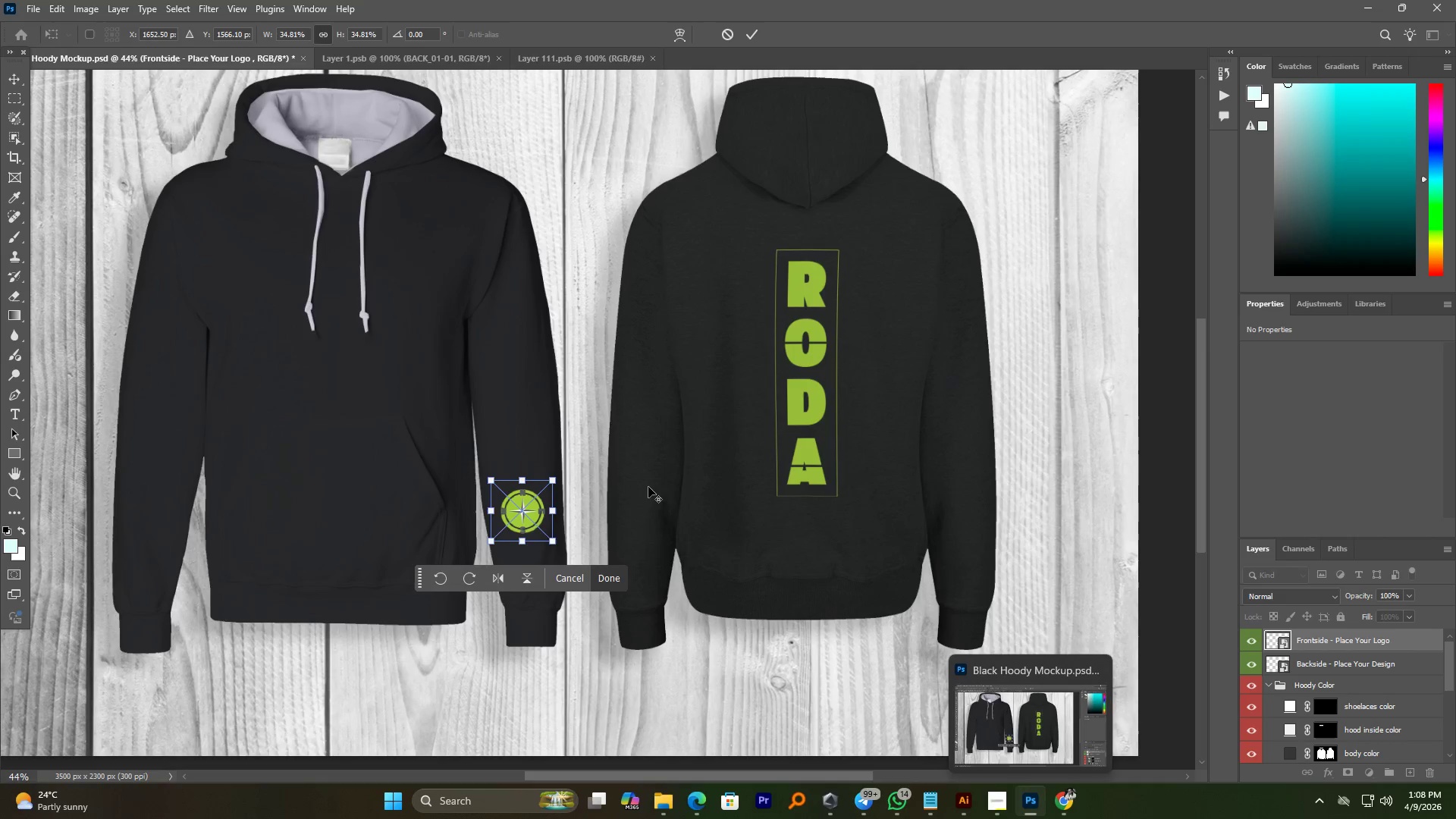 
hold_key(key=AltLeft, duration=0.81)
scroll: coordinate [639, 476], scroll_direction: none, amount: 0.0
 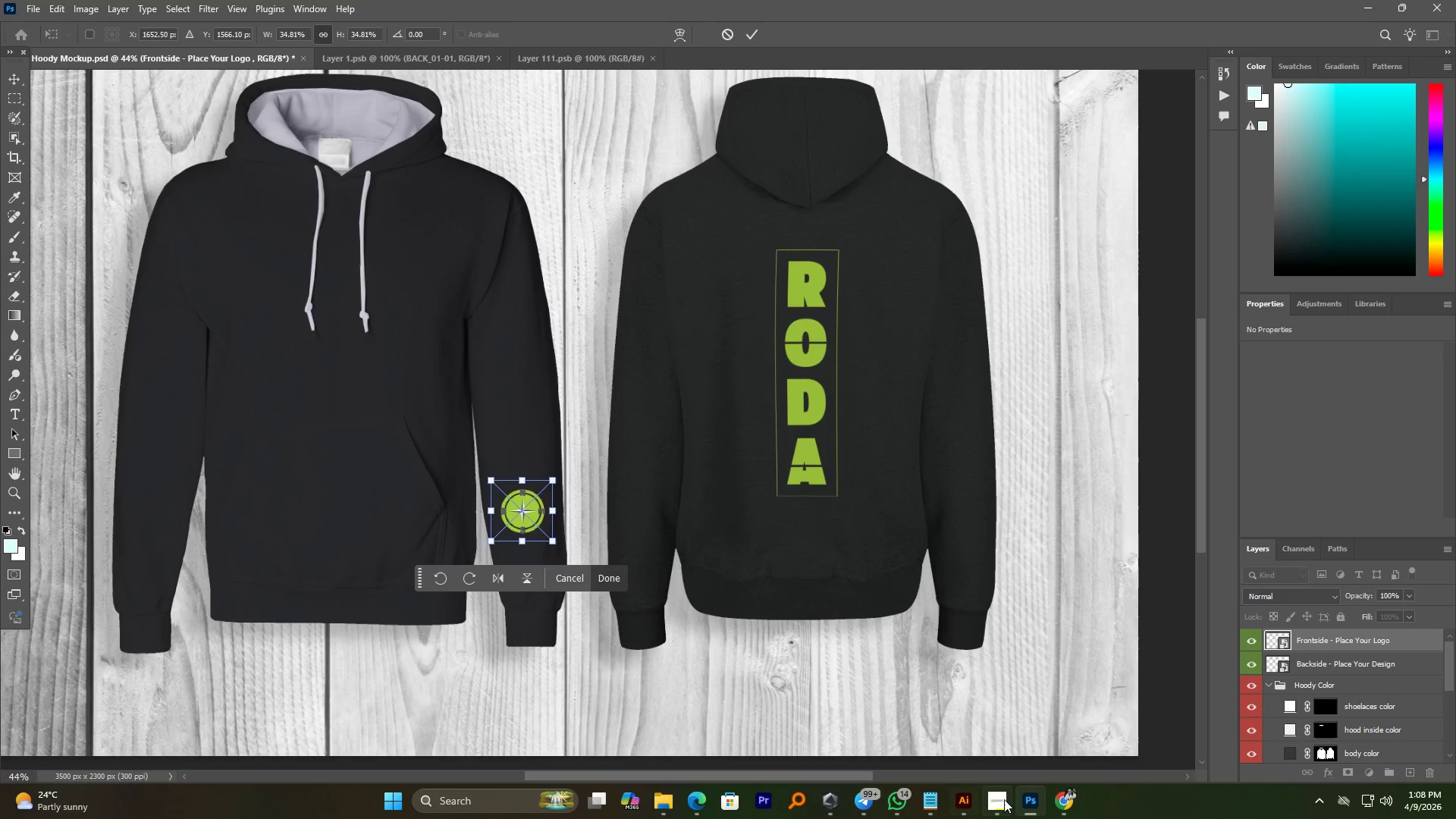 
left_click([1006, 799])